 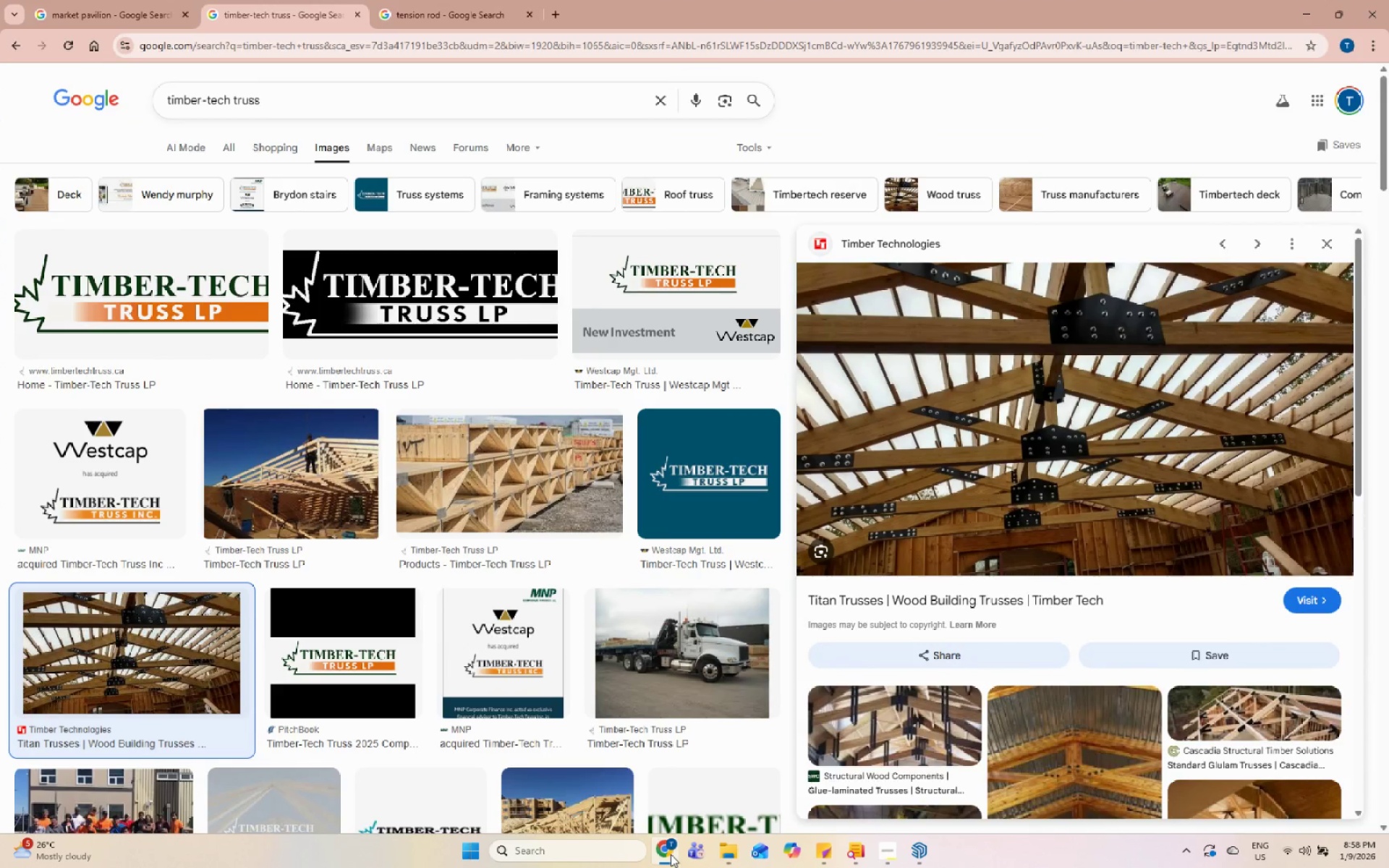 
left_click([671, 854])
 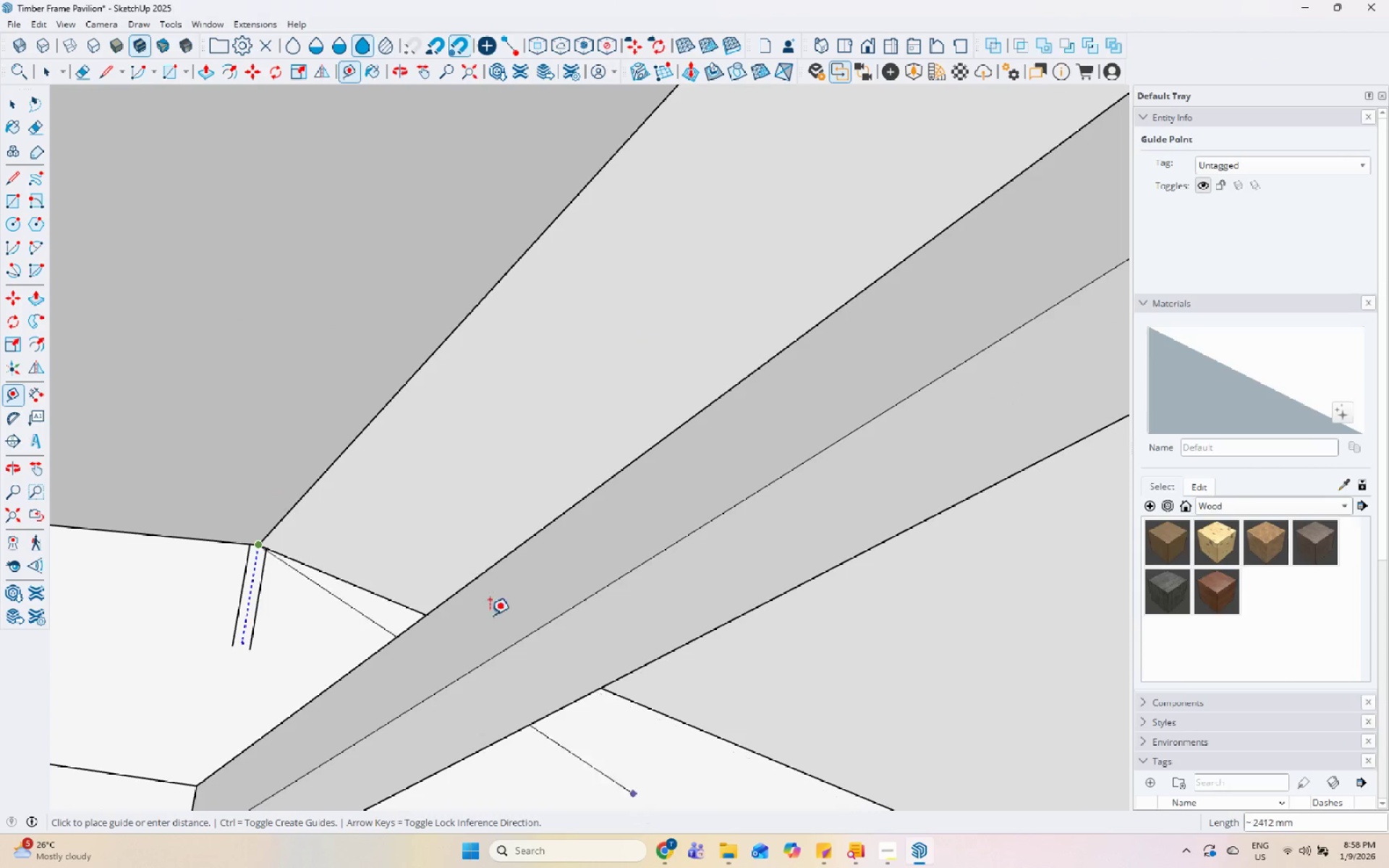 
scroll: coordinate [326, 522], scroll_direction: up, amount: 4.0
 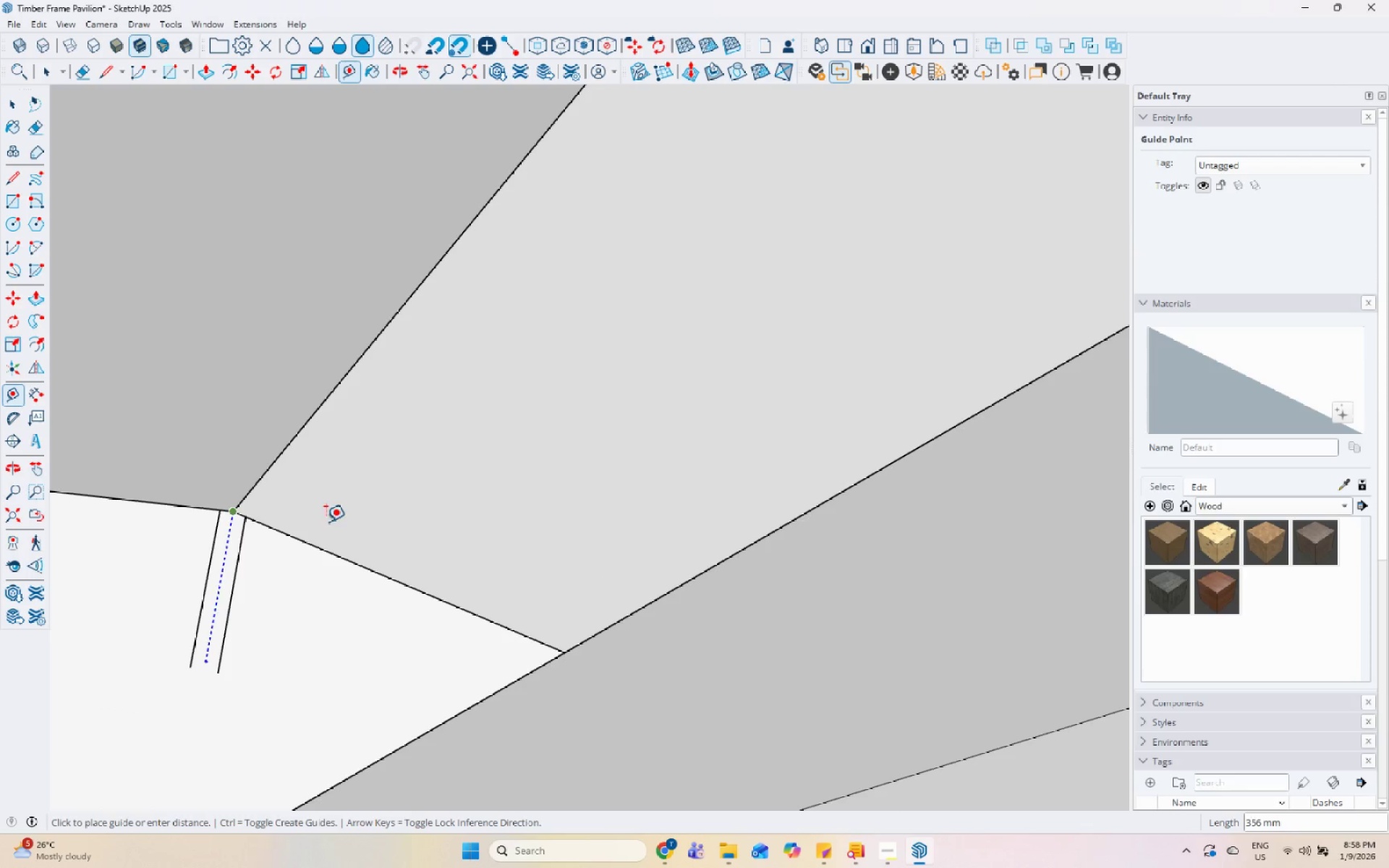 
mouse_move([328, 548])
 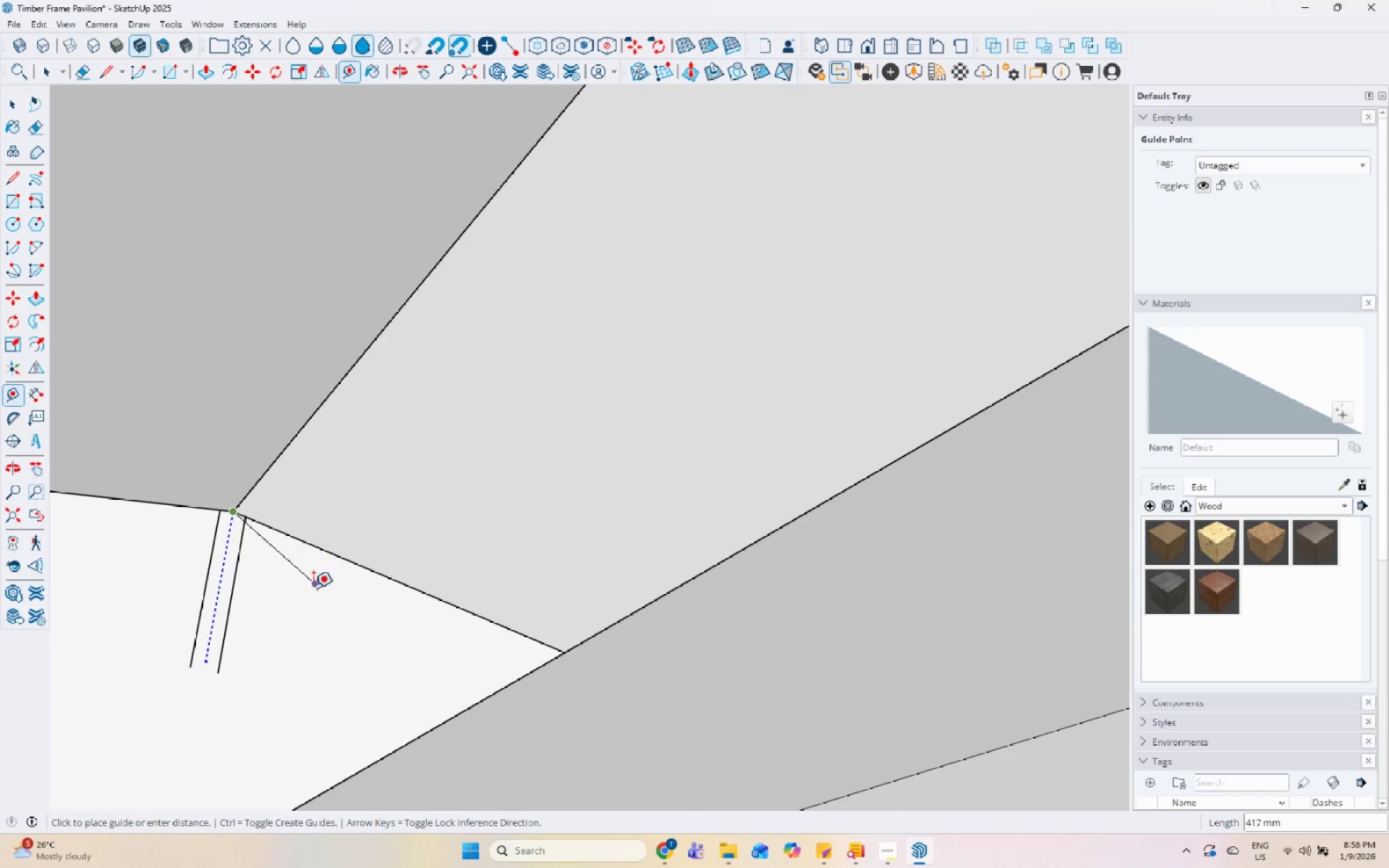 
scroll: coordinate [231, 551], scroll_direction: up, amount: 5.0
 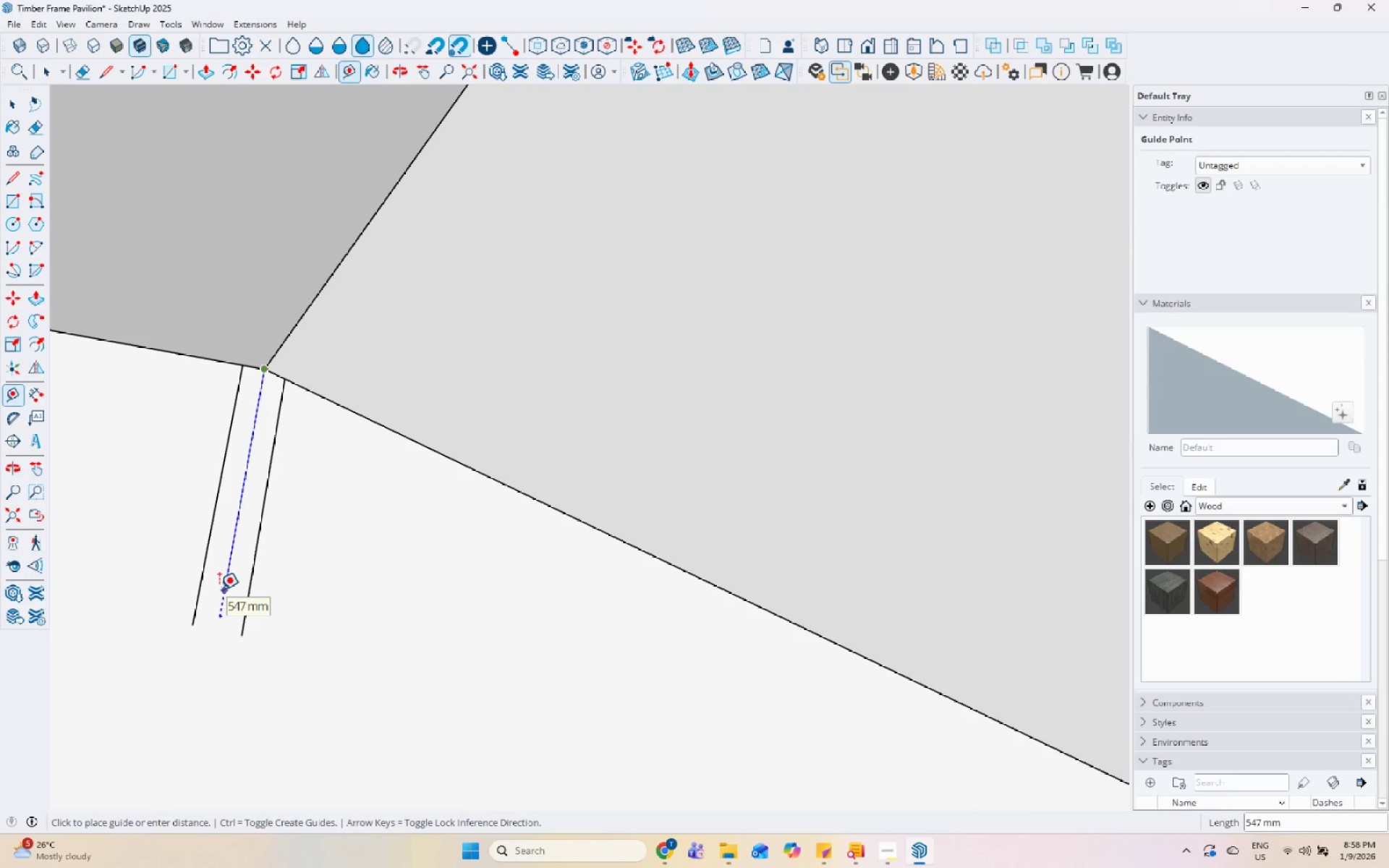 
key(Numpad6)
 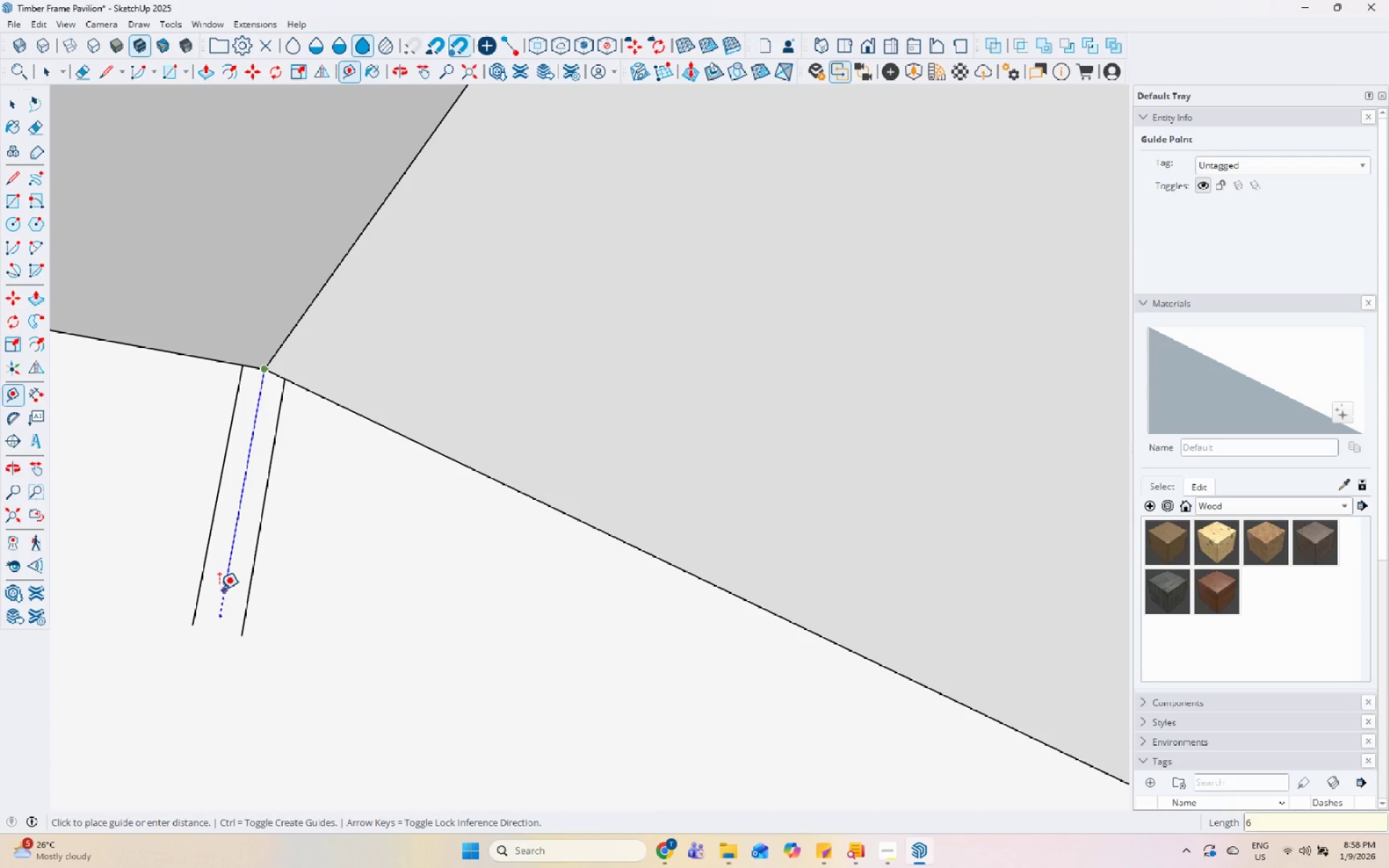 
key(Numpad0)
 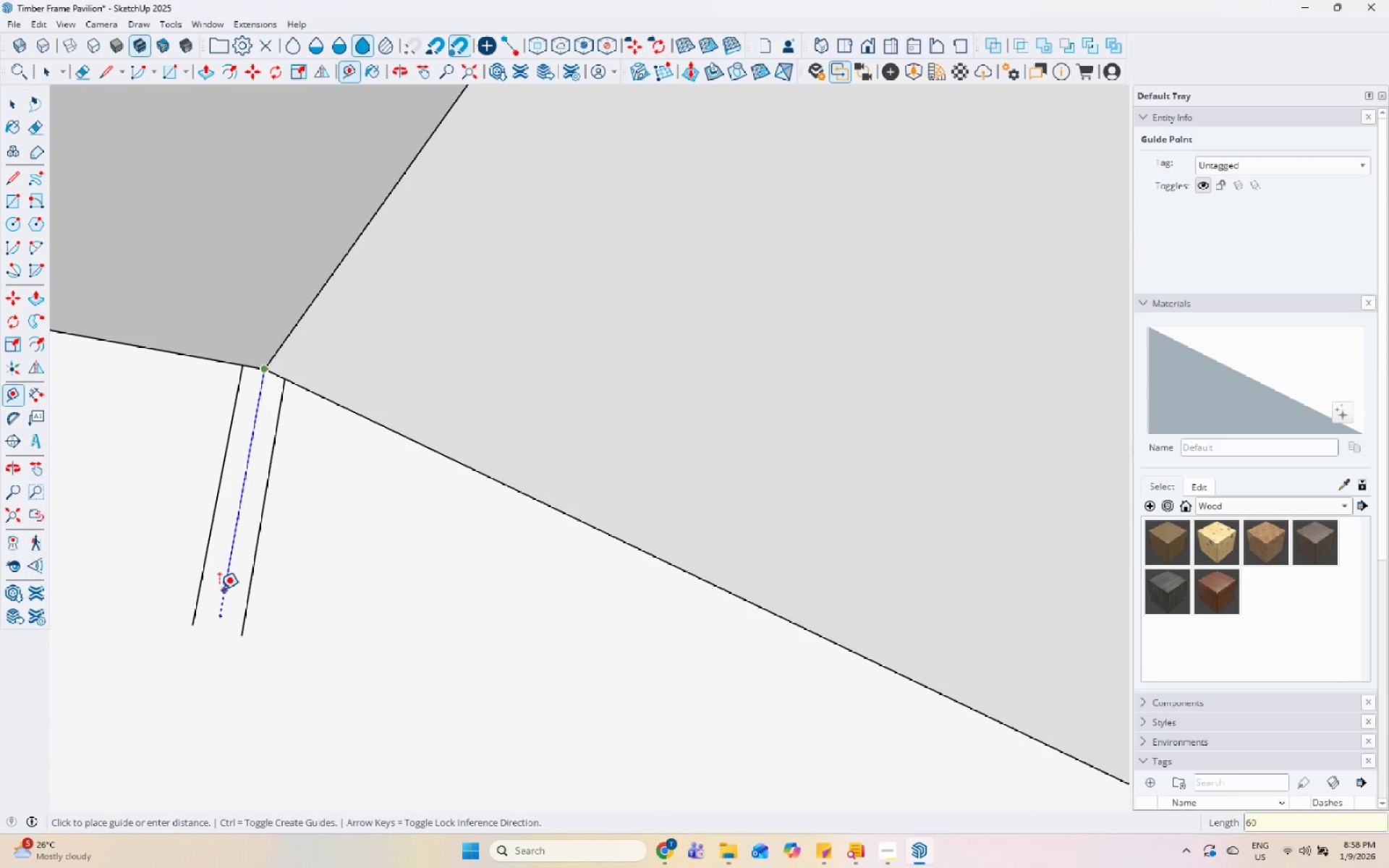 
key(Numpad0)
 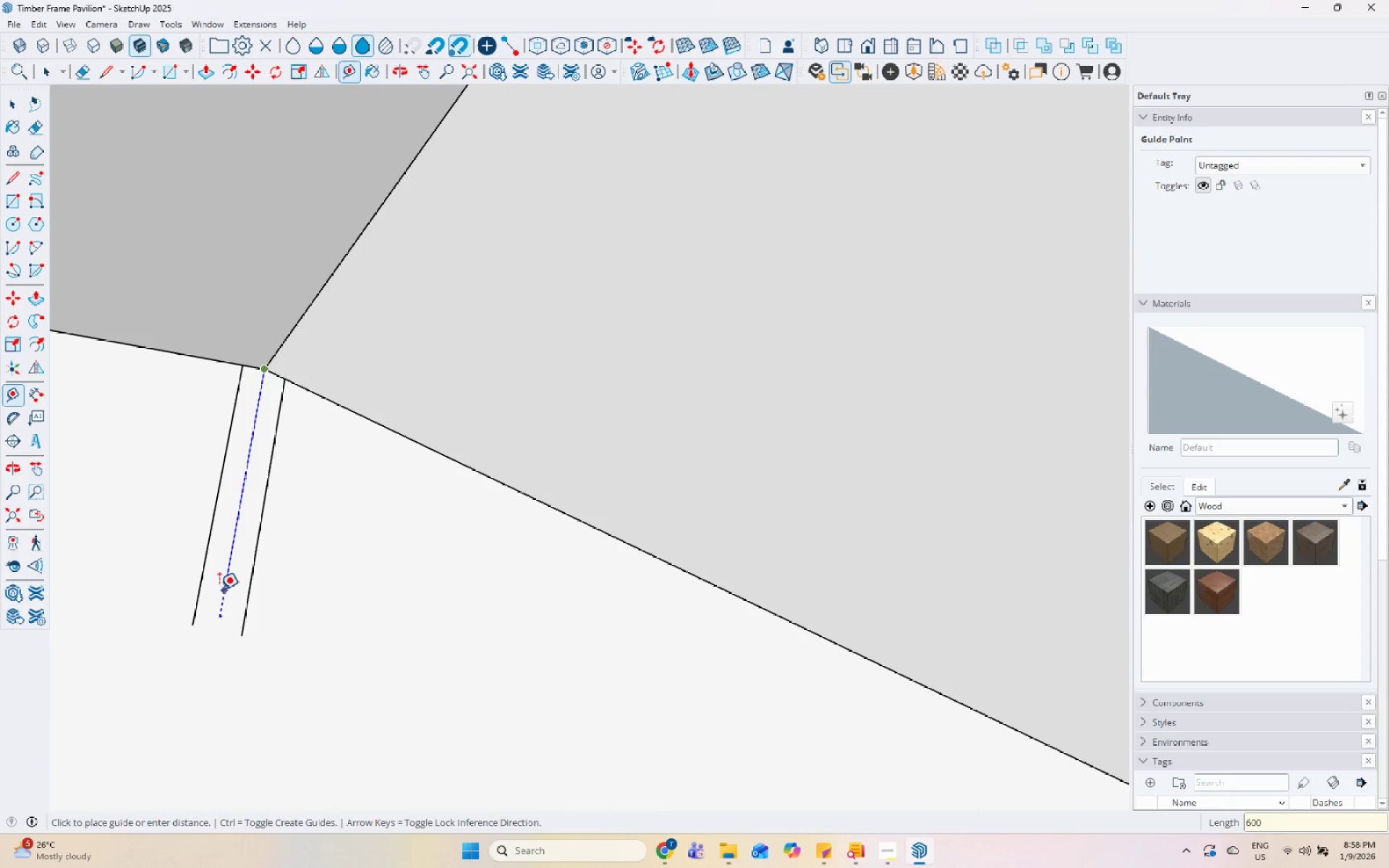 
key(Enter)
 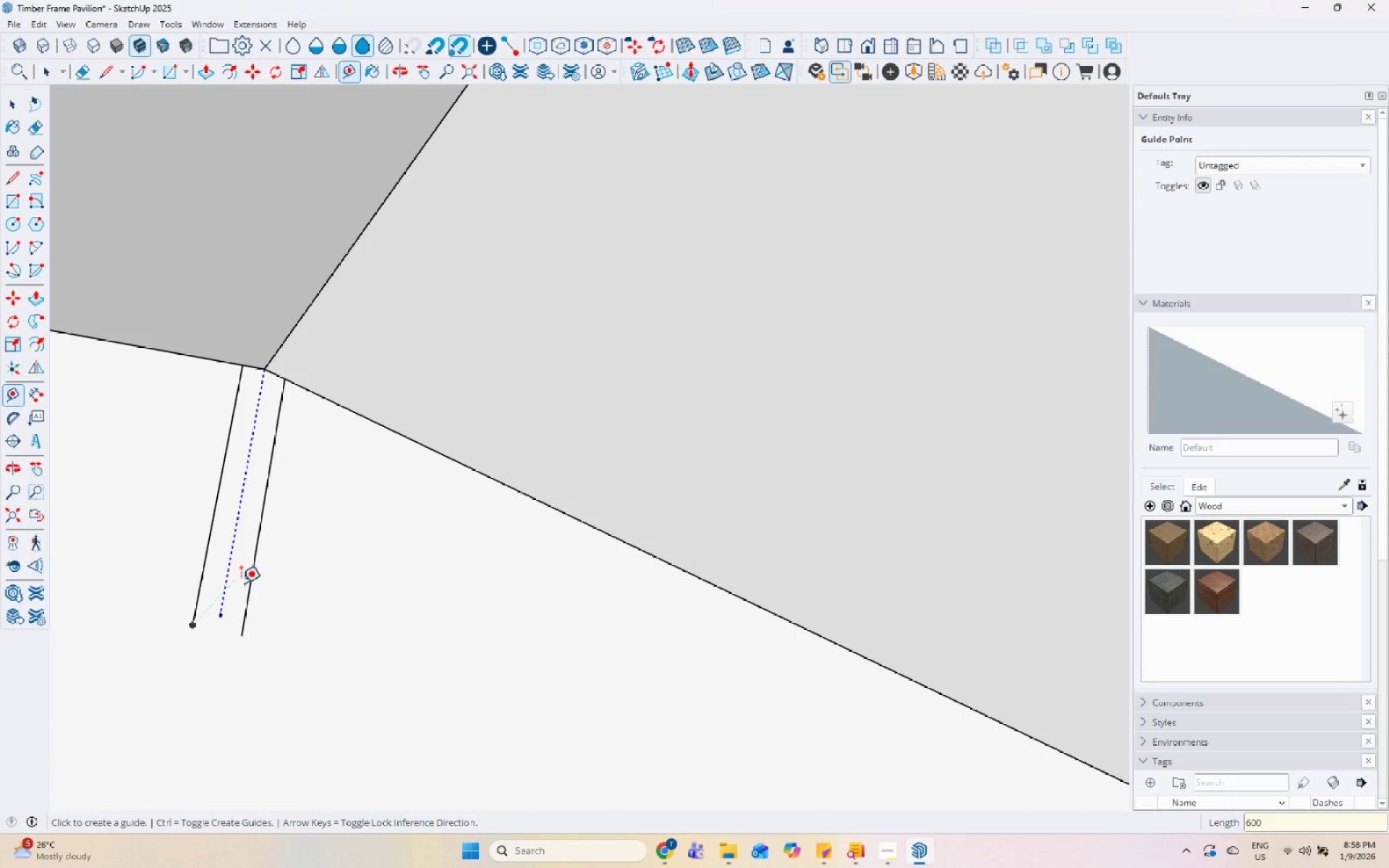 
key(Space)
 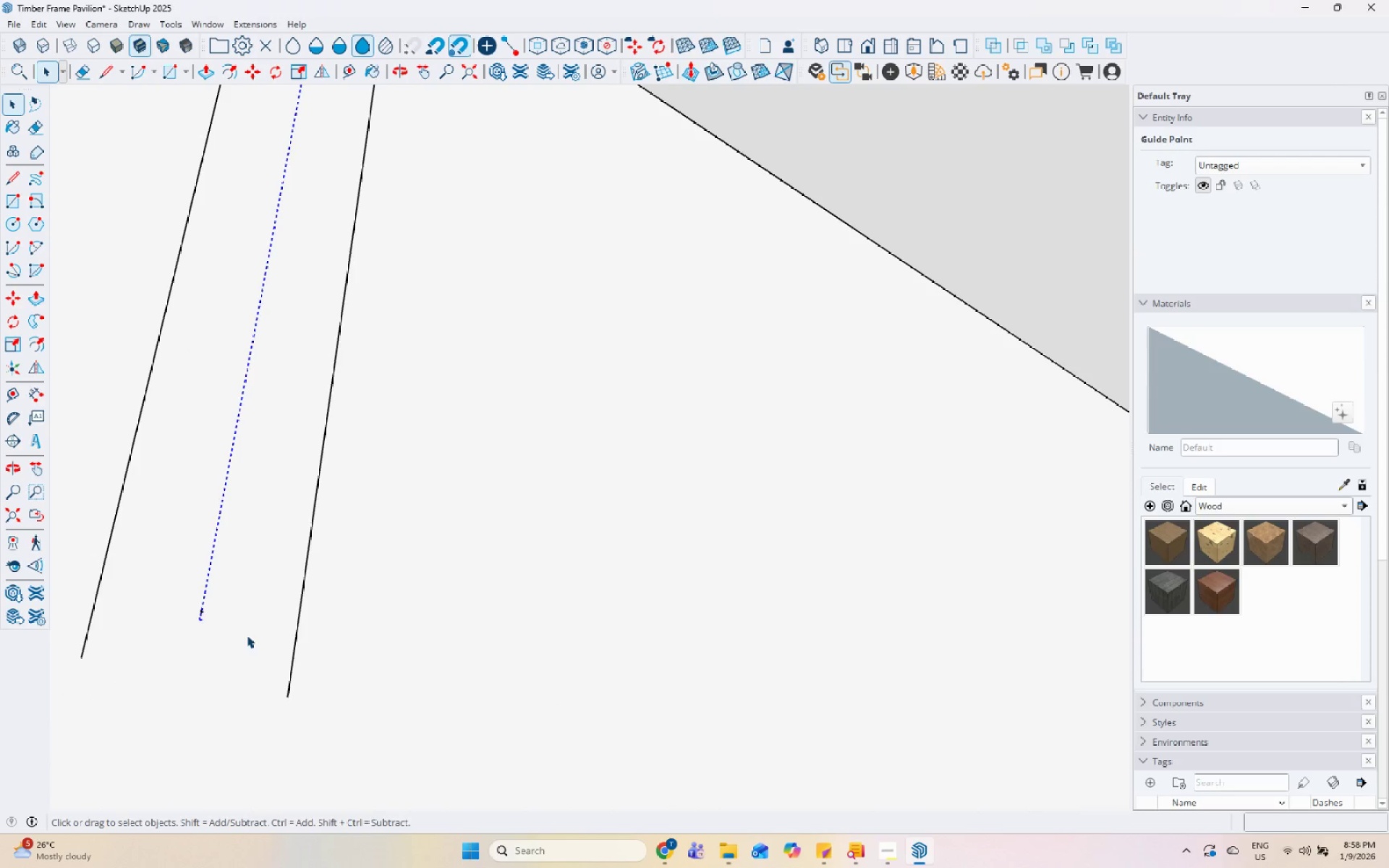 
scroll: coordinate [247, 635], scroll_direction: up, amount: 14.0
 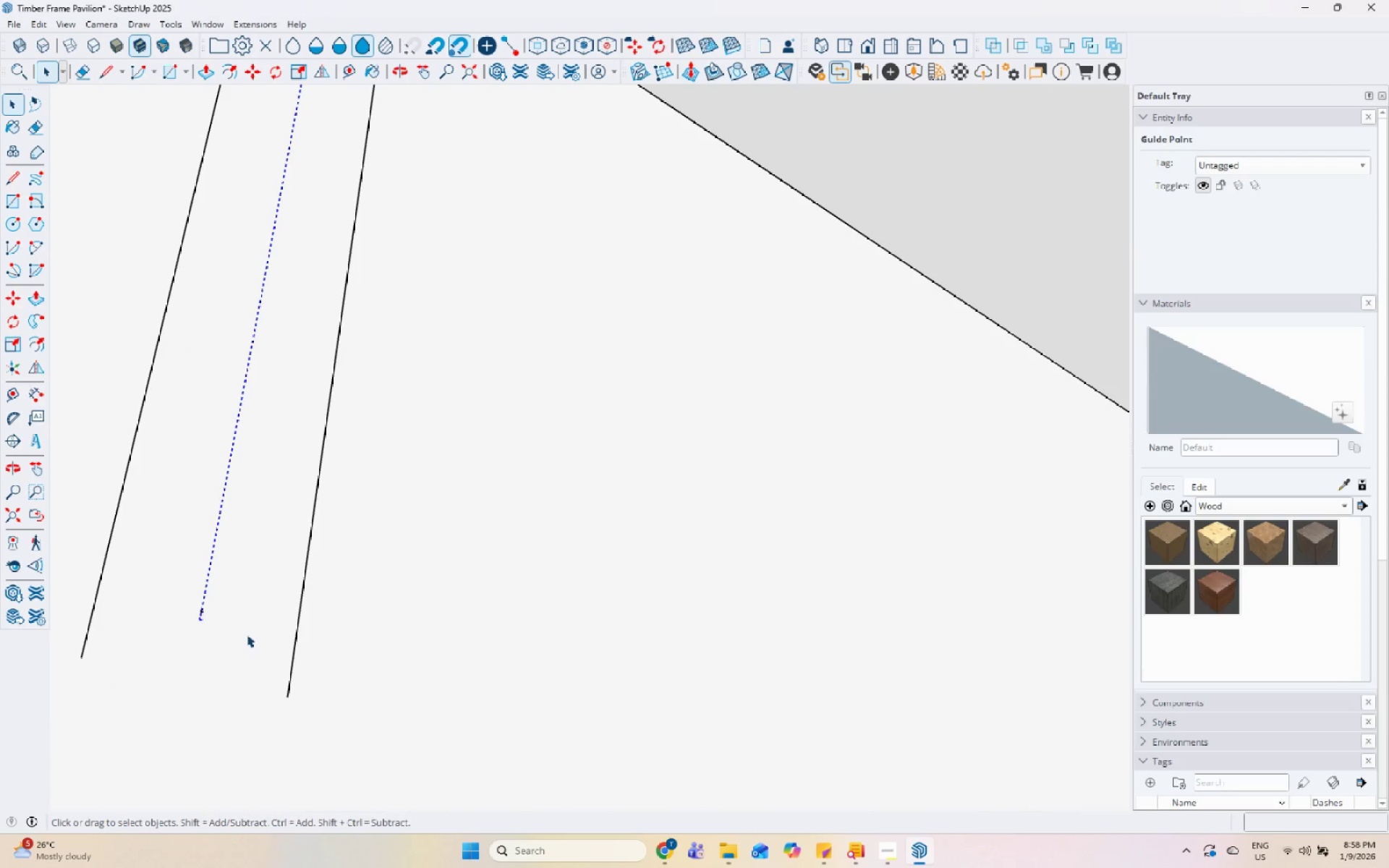 
key(L)
 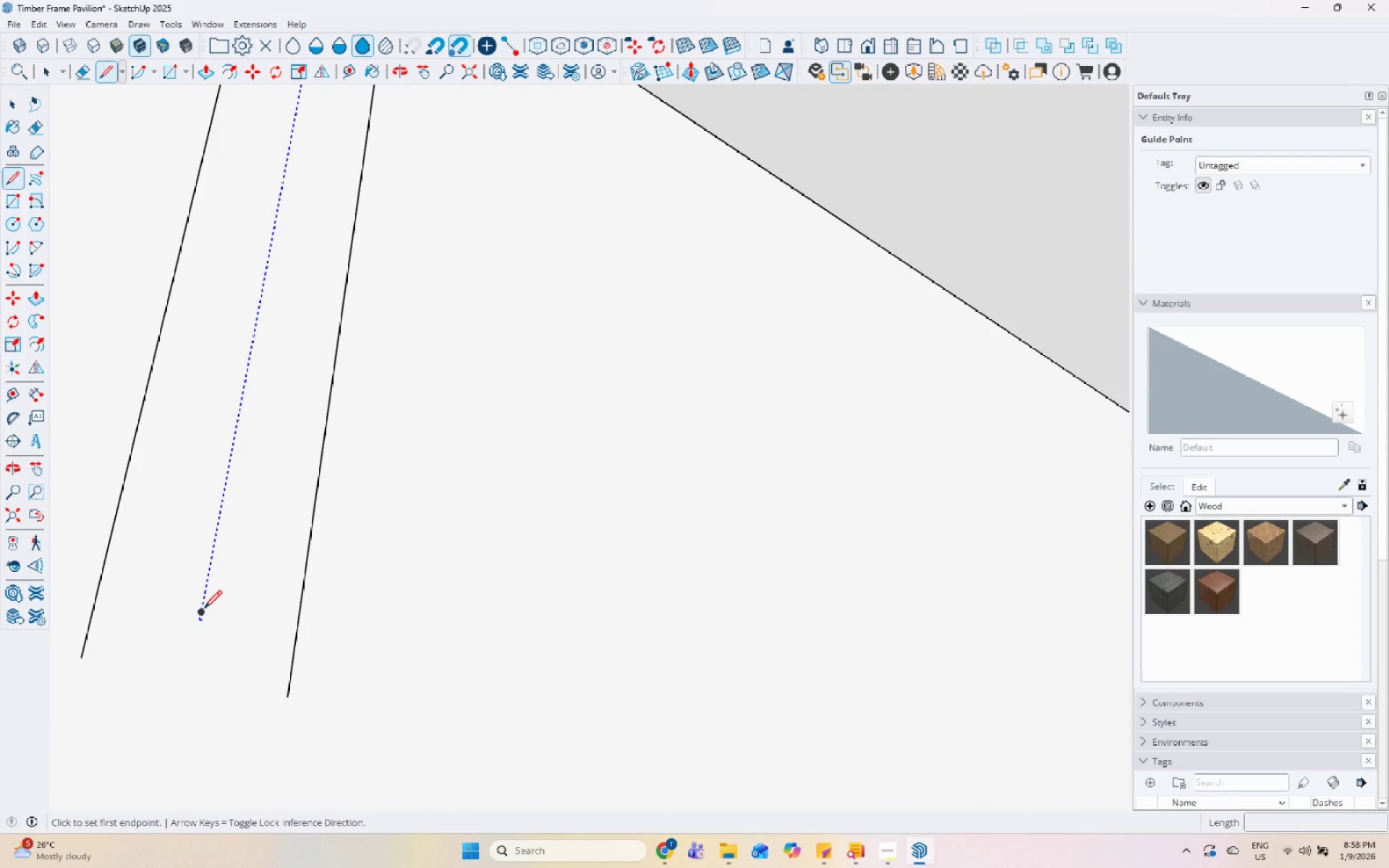 
left_click([203, 610])
 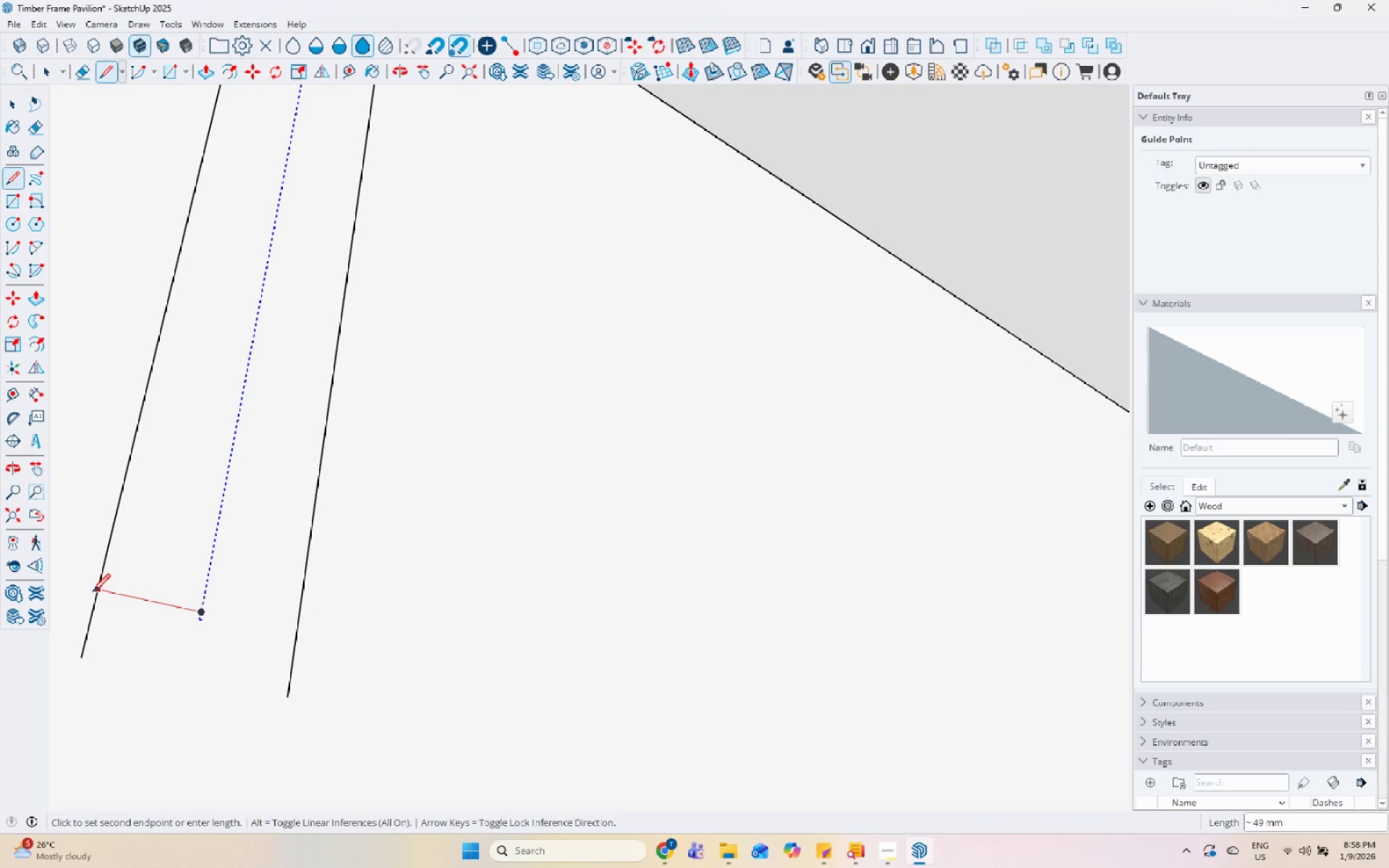 
left_click([93, 592])
 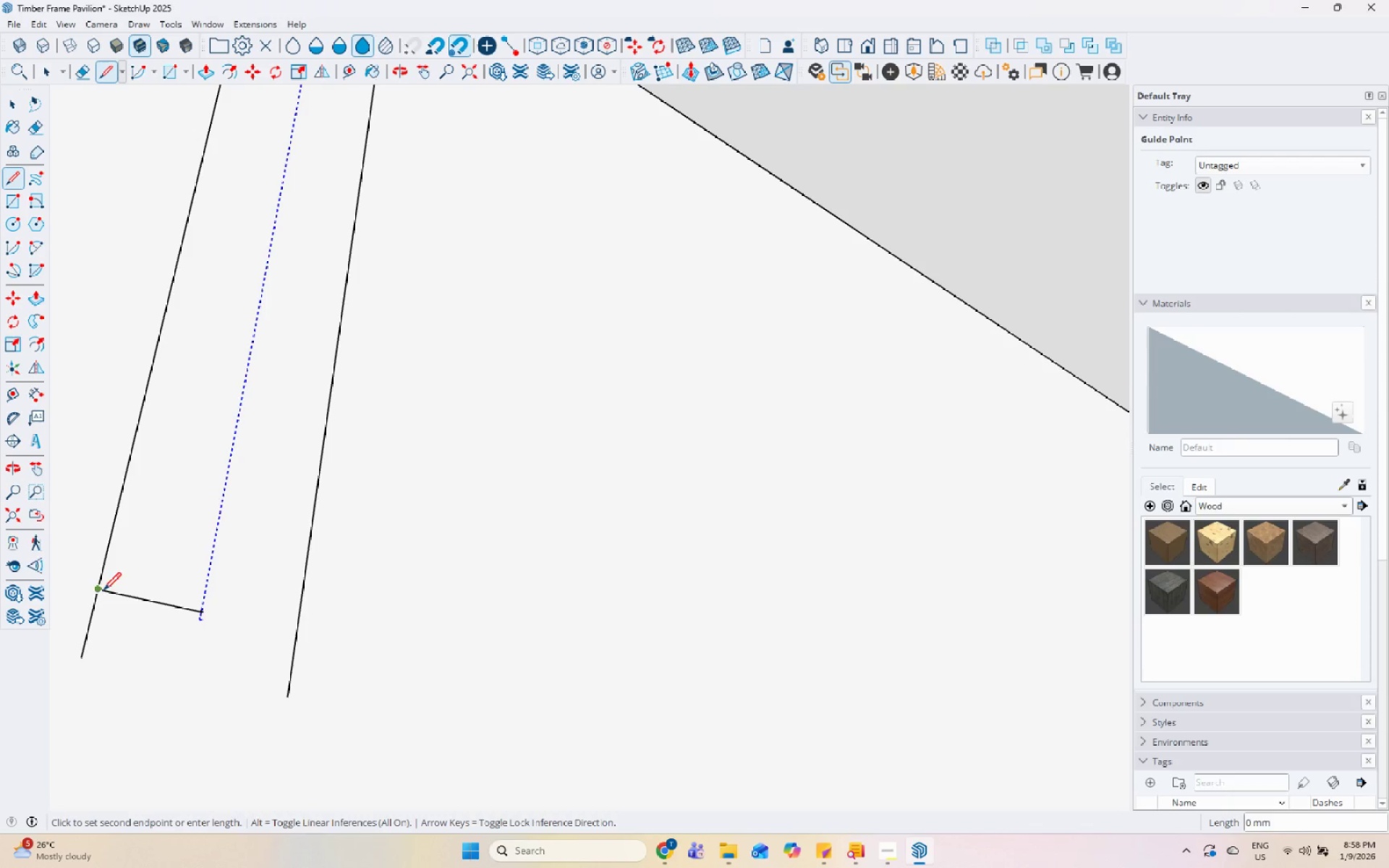 
key(Escape)
 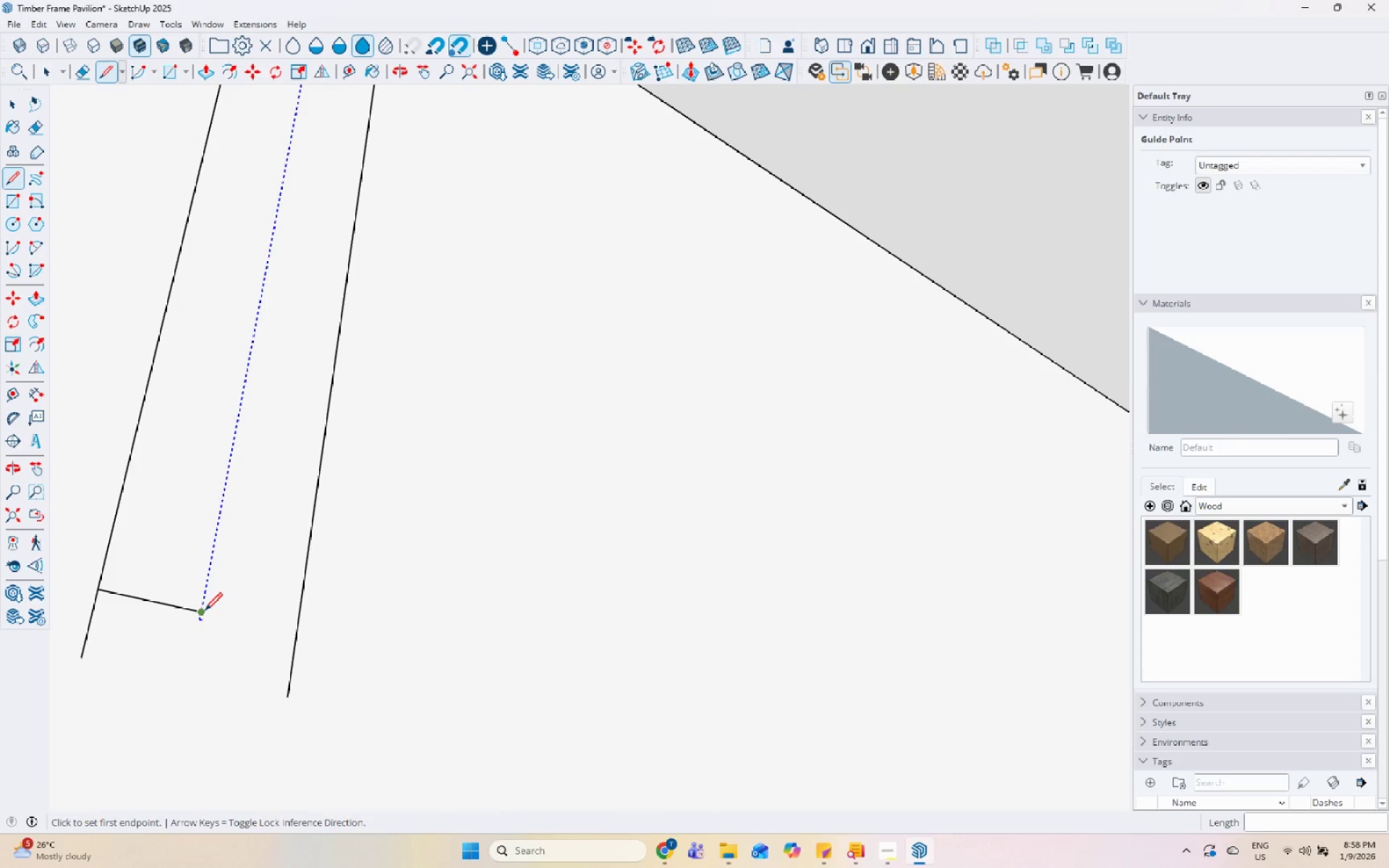 
left_click_drag(start_coordinate=[204, 612], to_coordinate=[208, 612])
 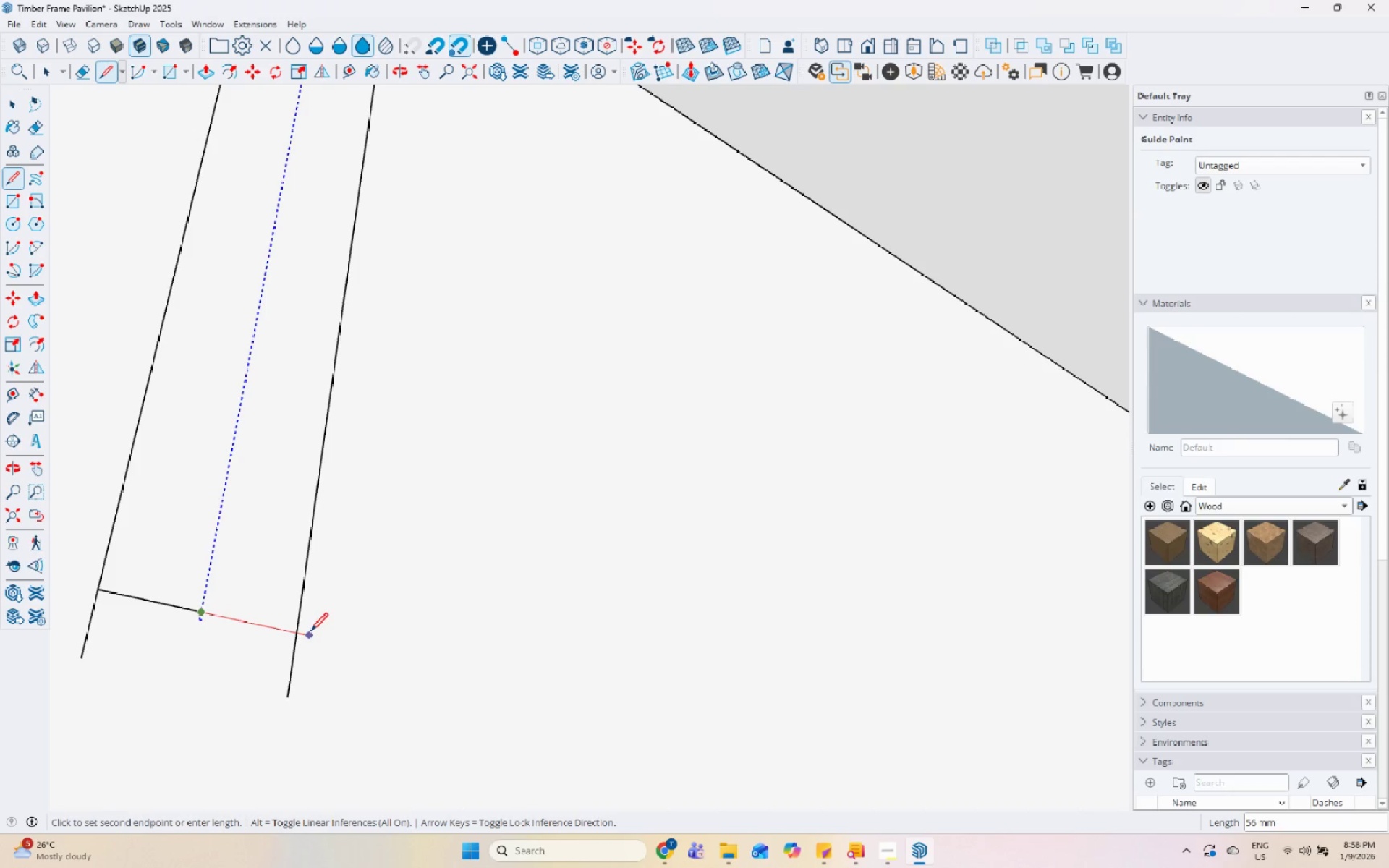 
left_click([295, 627])
 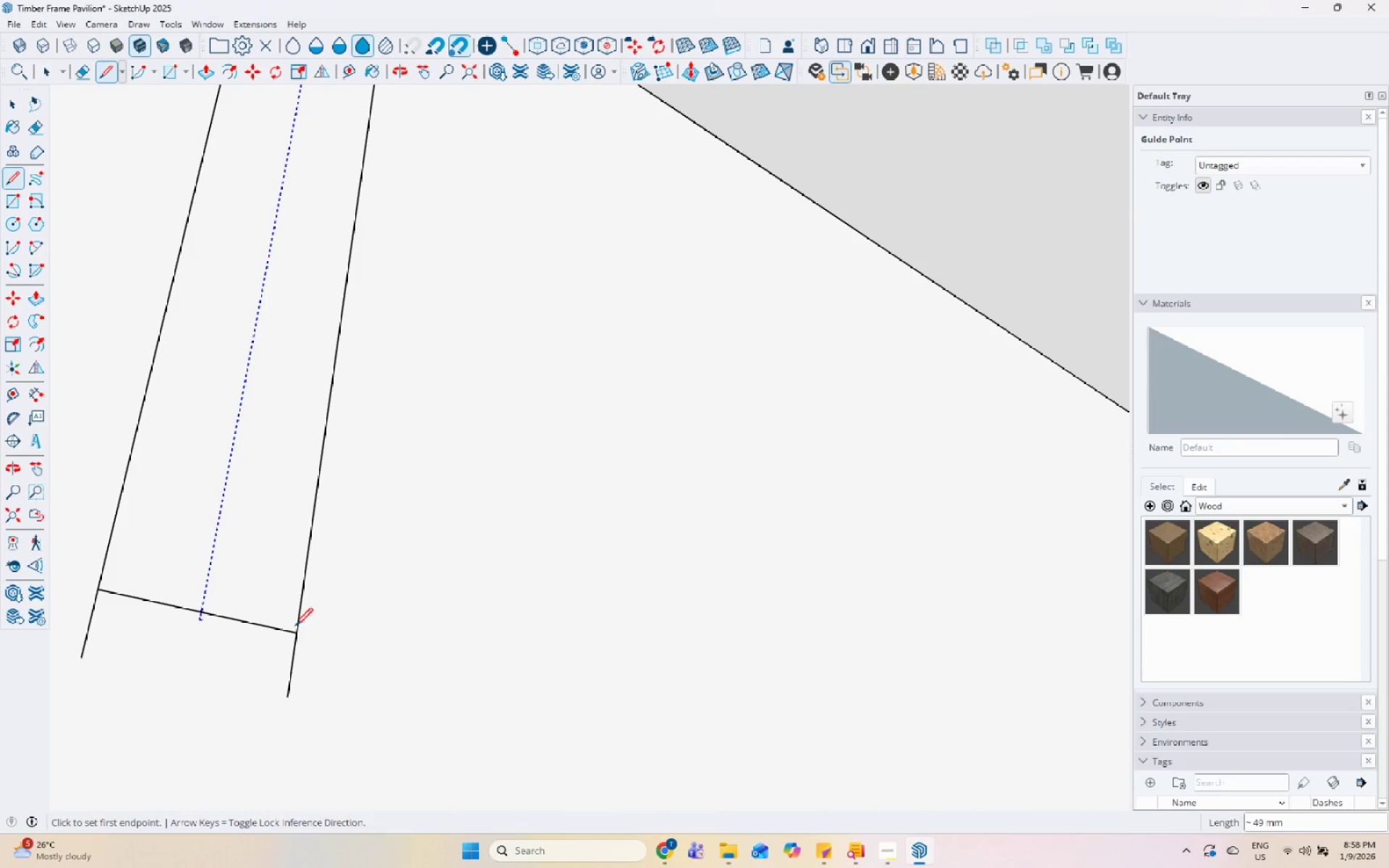 
key(Space)
 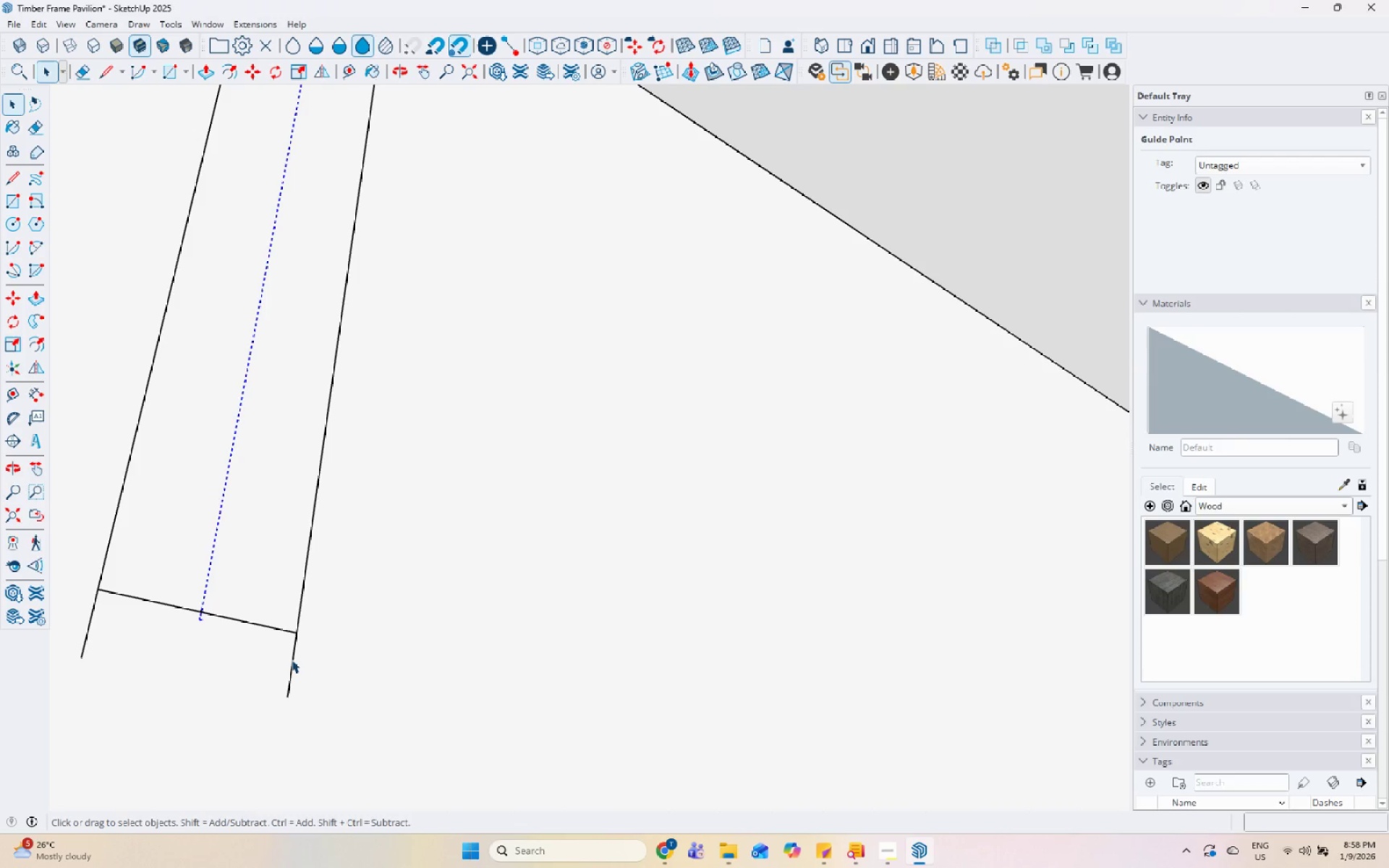 
left_click([292, 660])
 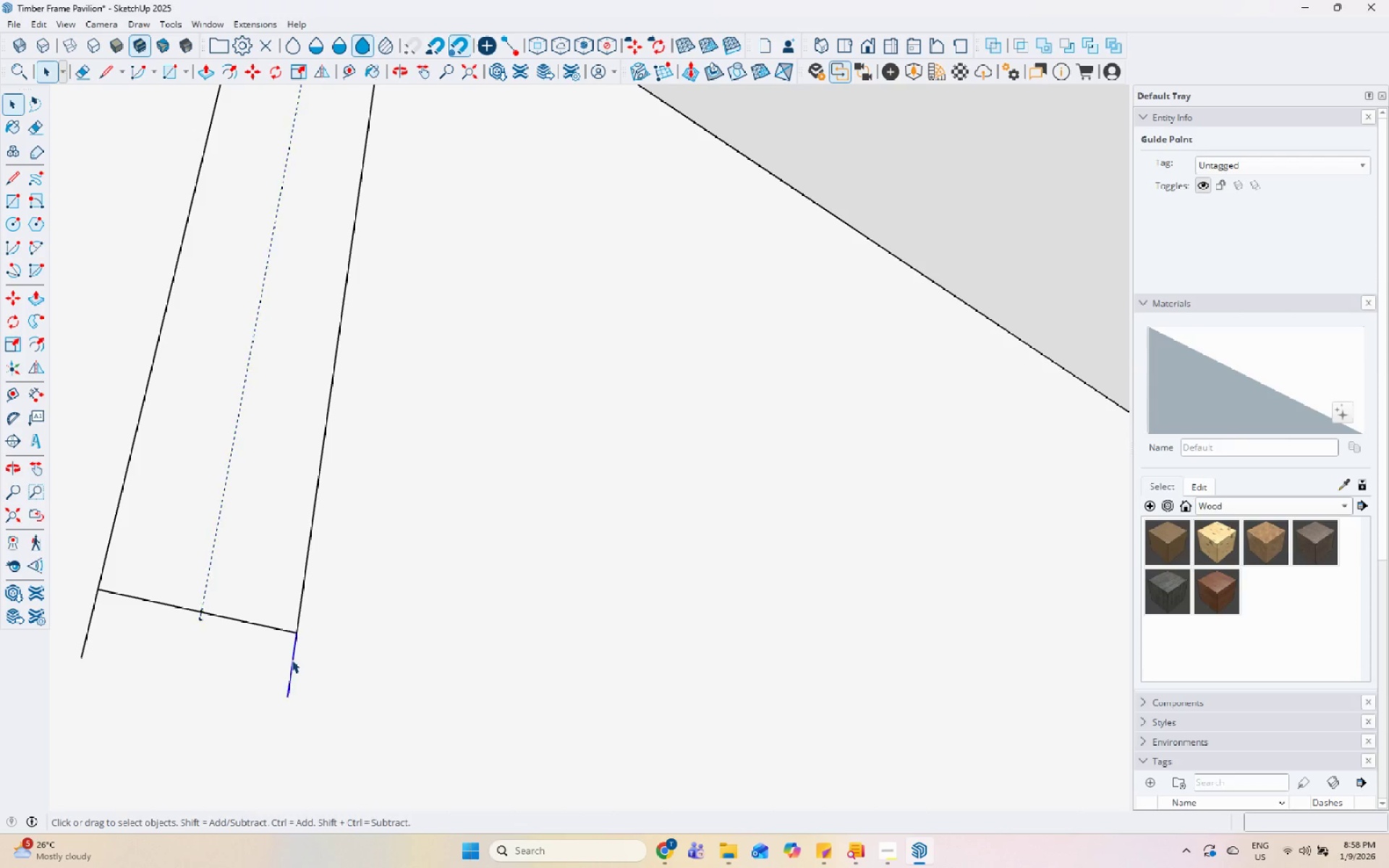 
right_click([292, 660])
 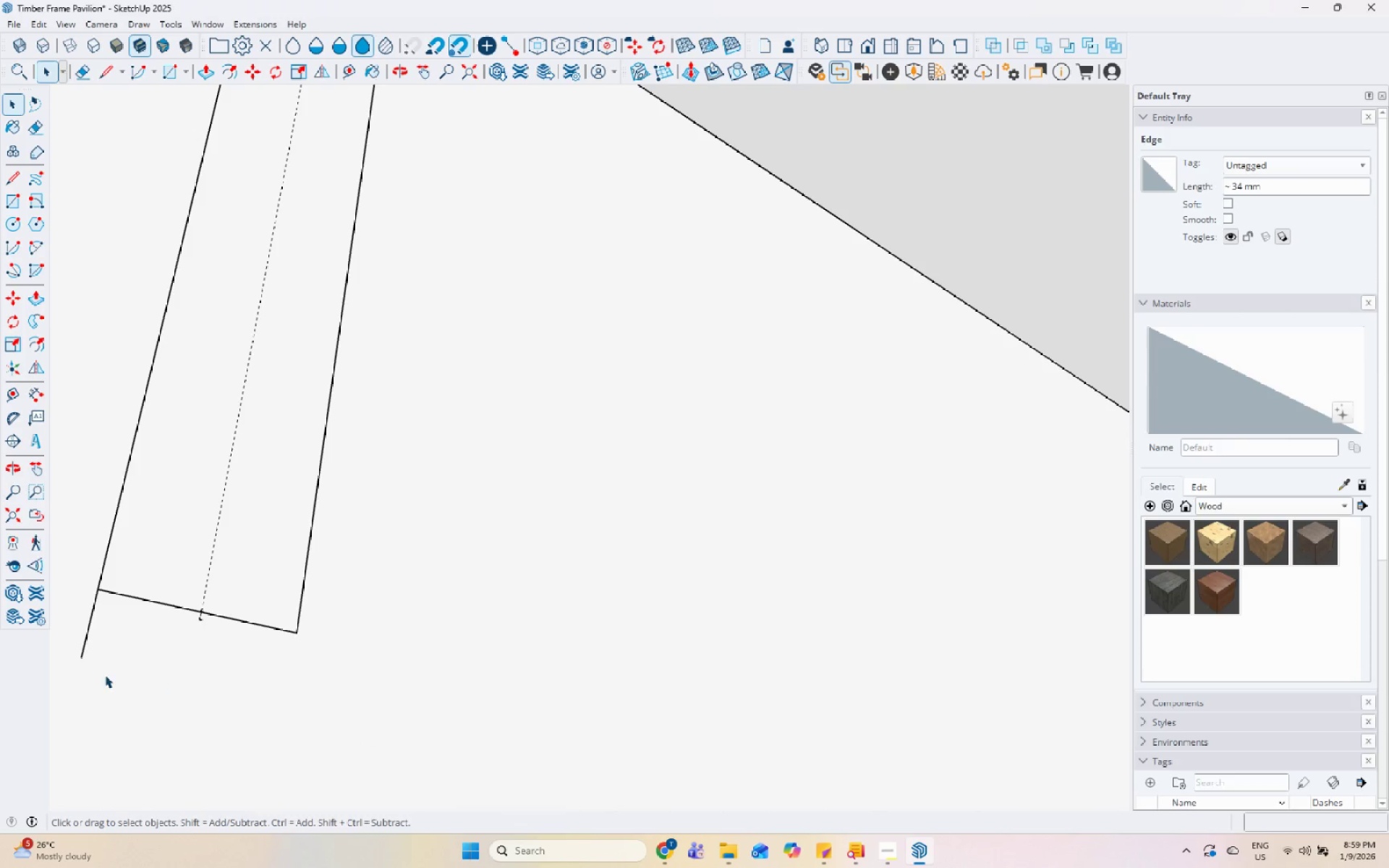 
left_click([82, 637])
 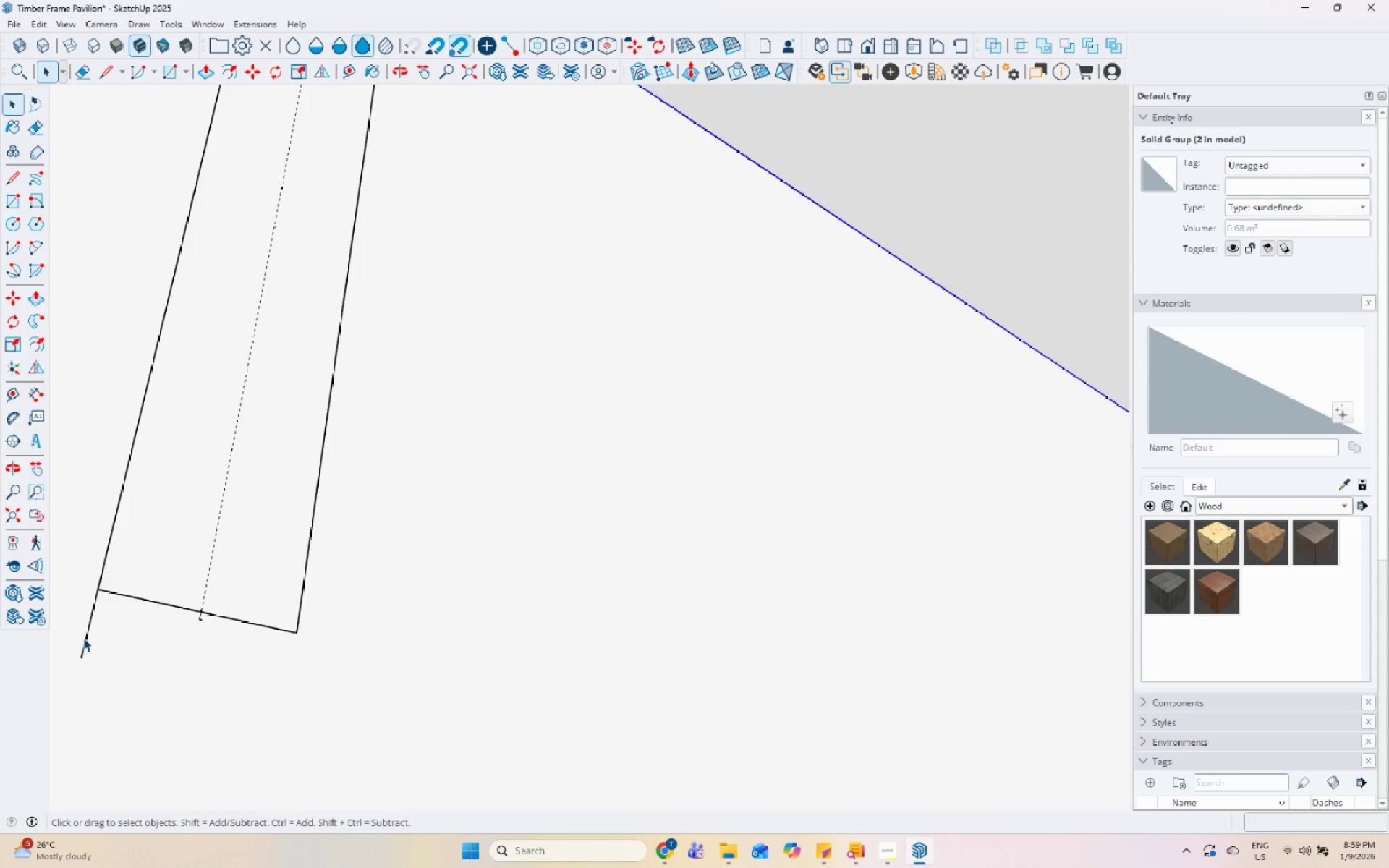 
double_click([86, 639])
 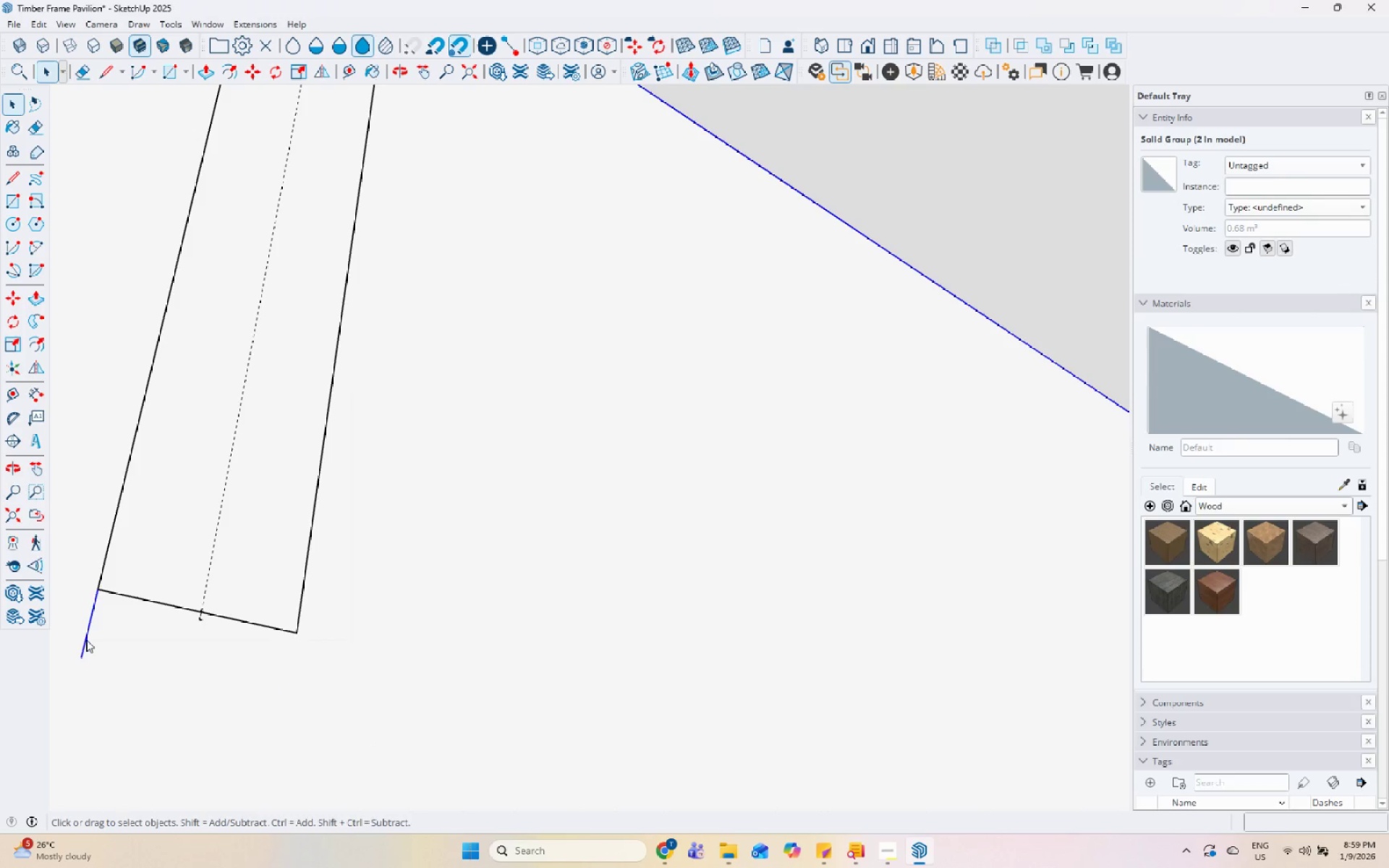 
right_click([86, 639])
 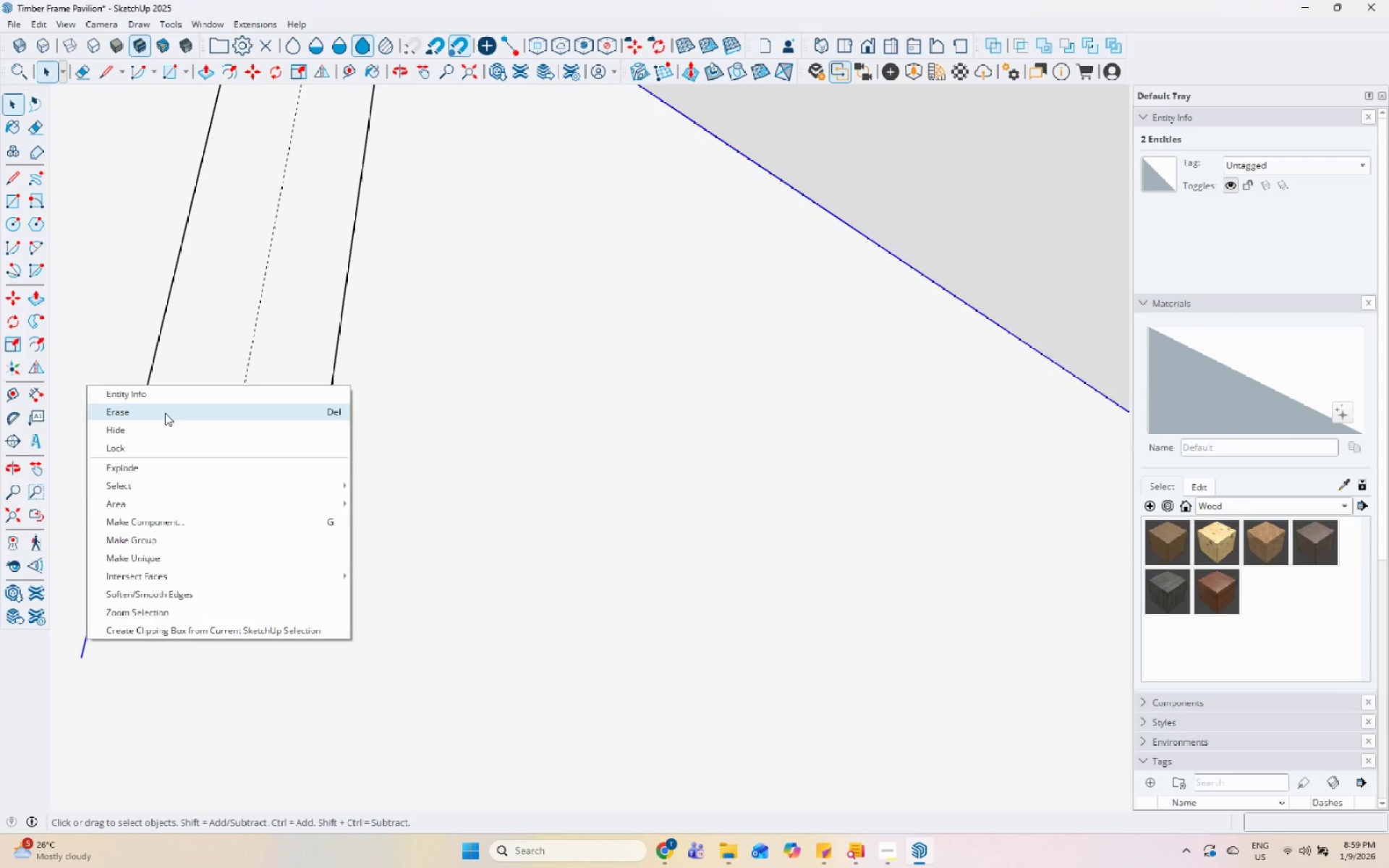 
double_click([204, 424])
 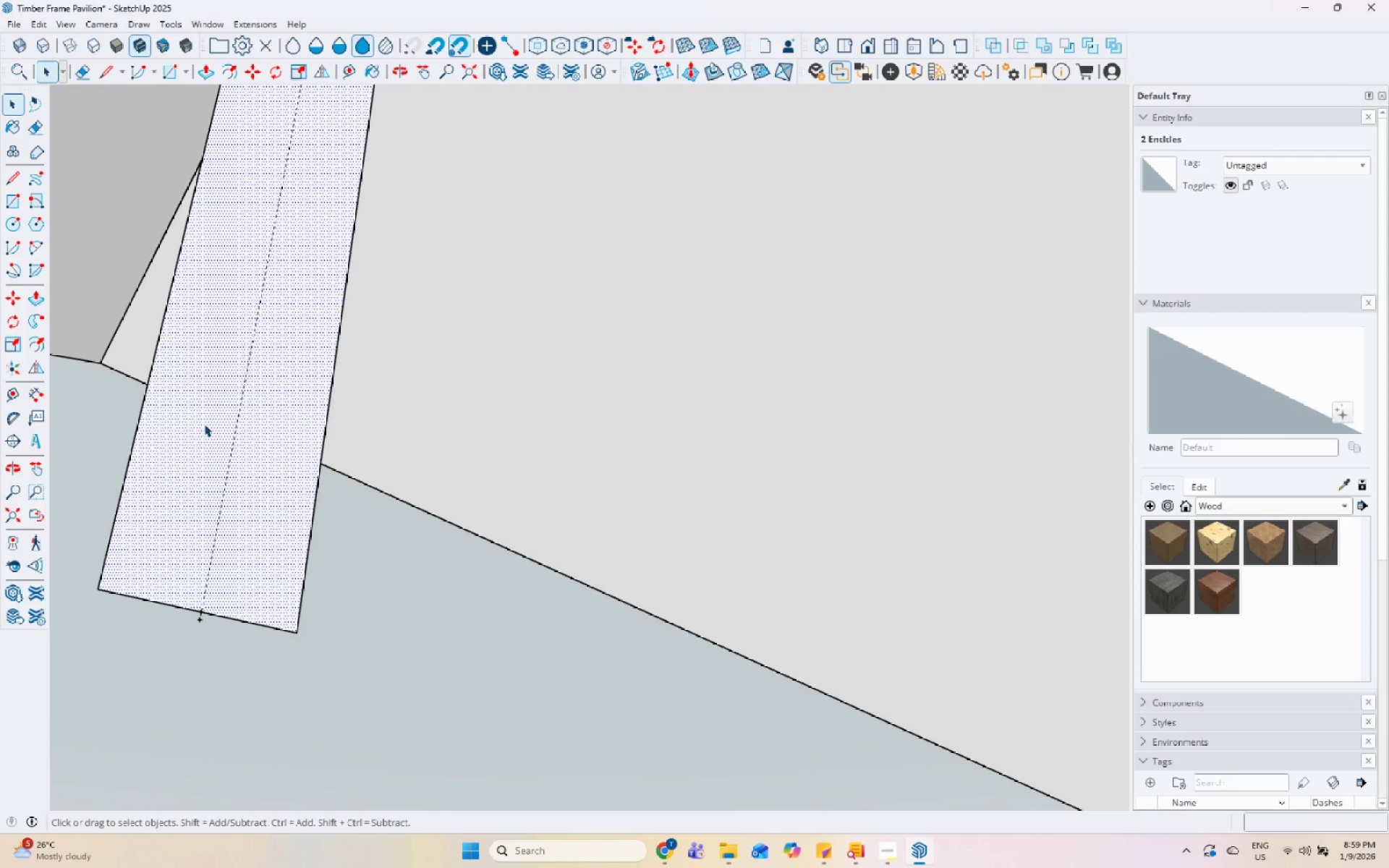 
key(Control+Z)
 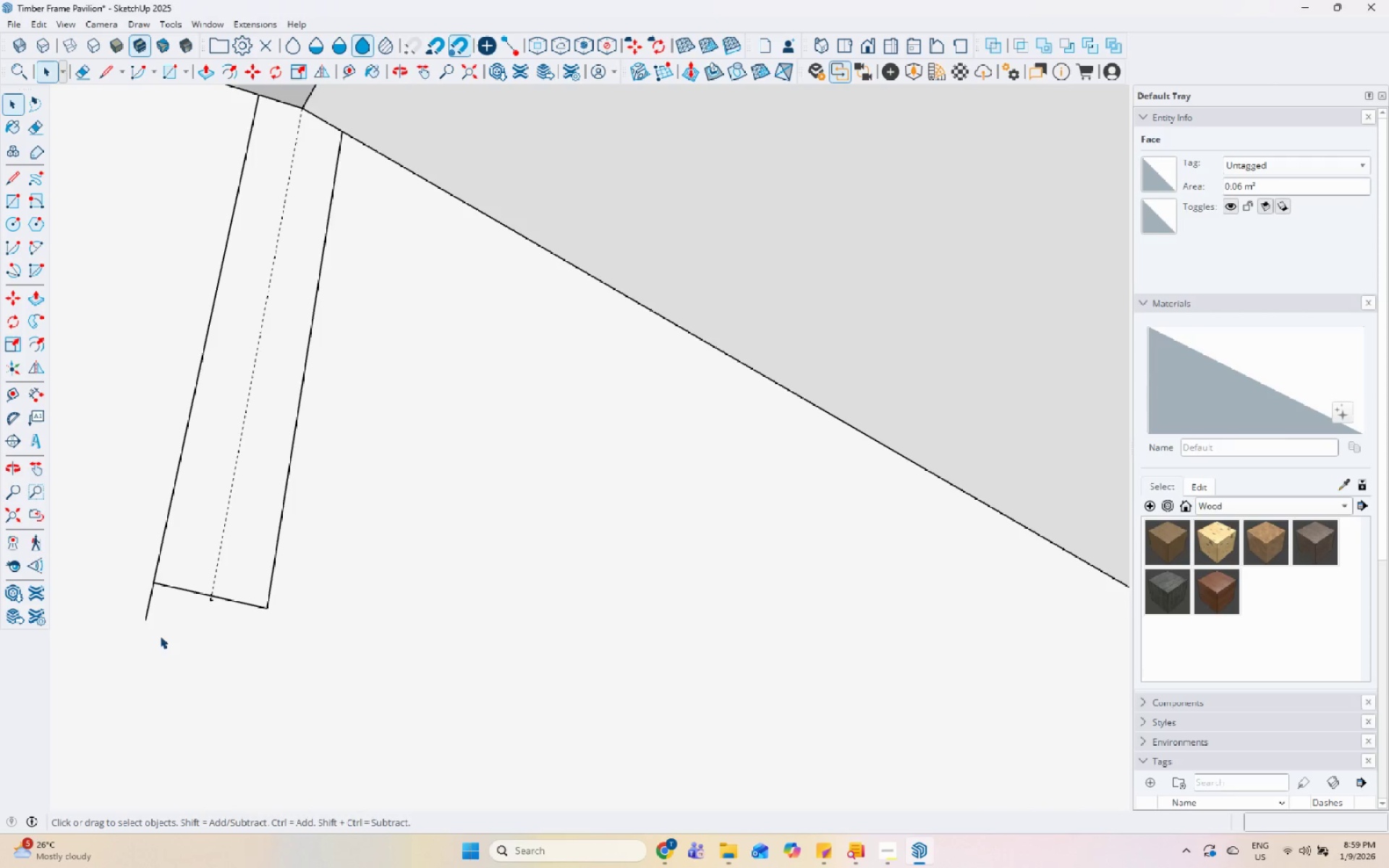 
scroll: coordinate [225, 575], scroll_direction: down, amount: 6.0
 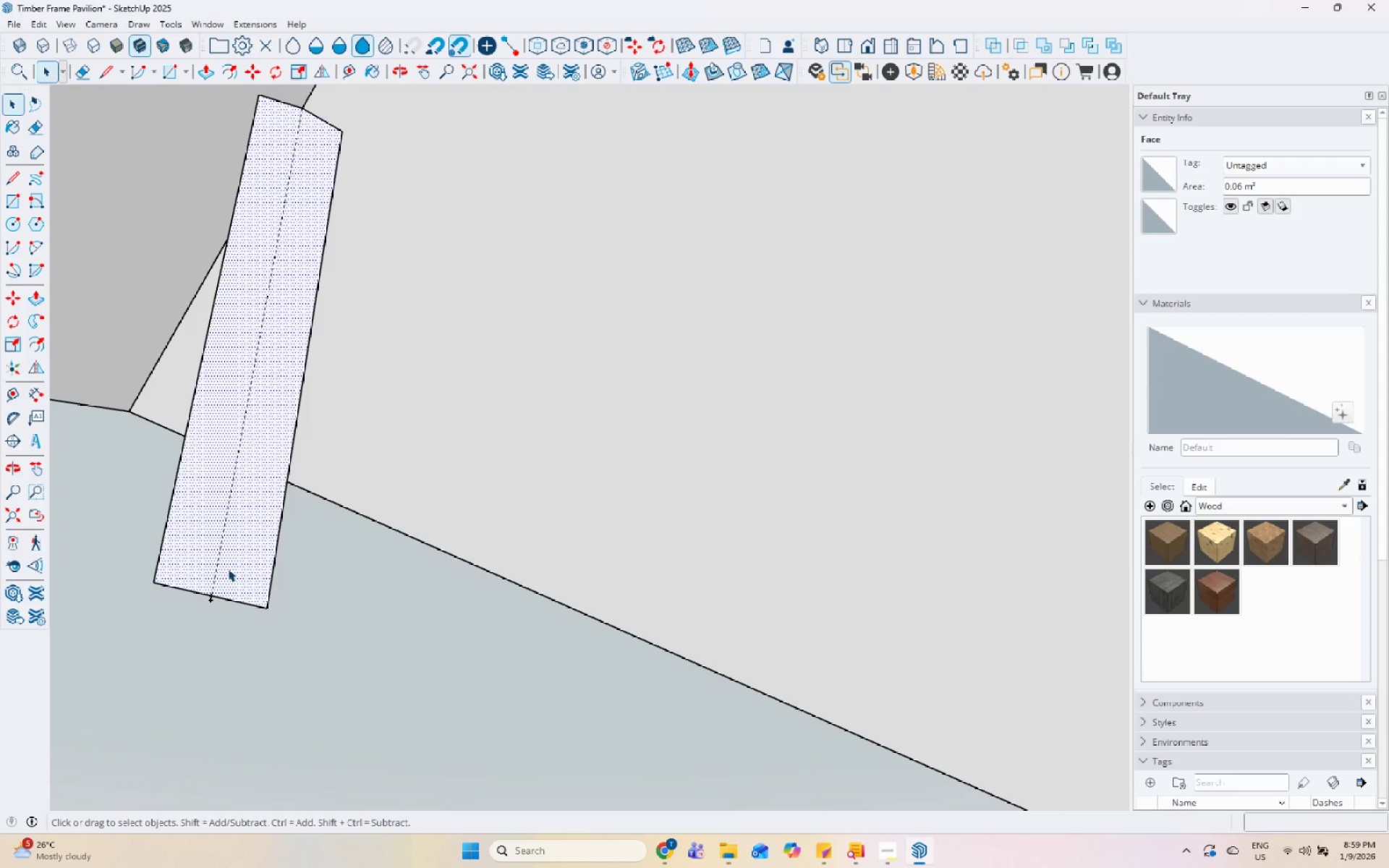 
left_click([148, 603])
 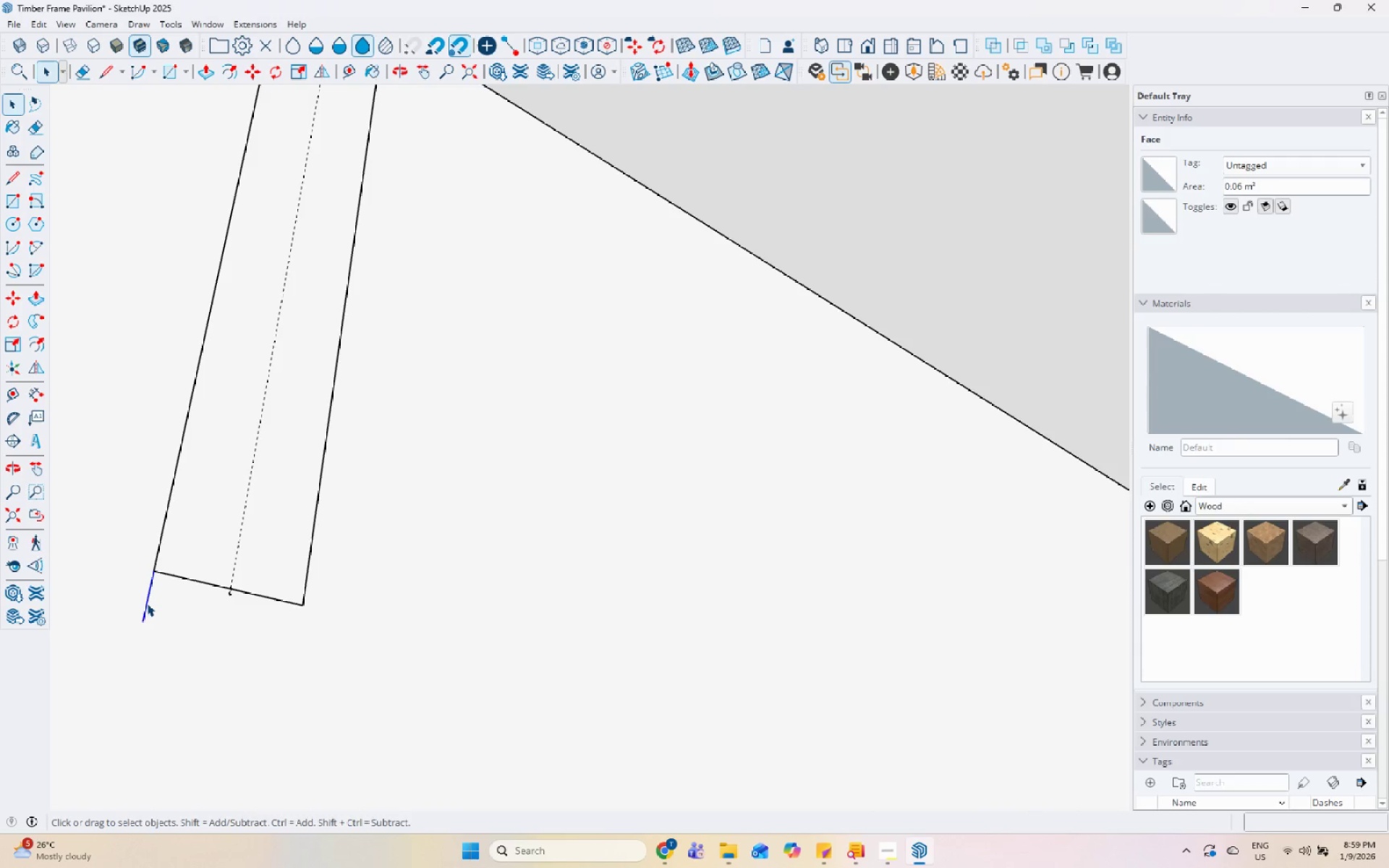 
scroll: coordinate [153, 616], scroll_direction: up, amount: 3.0
 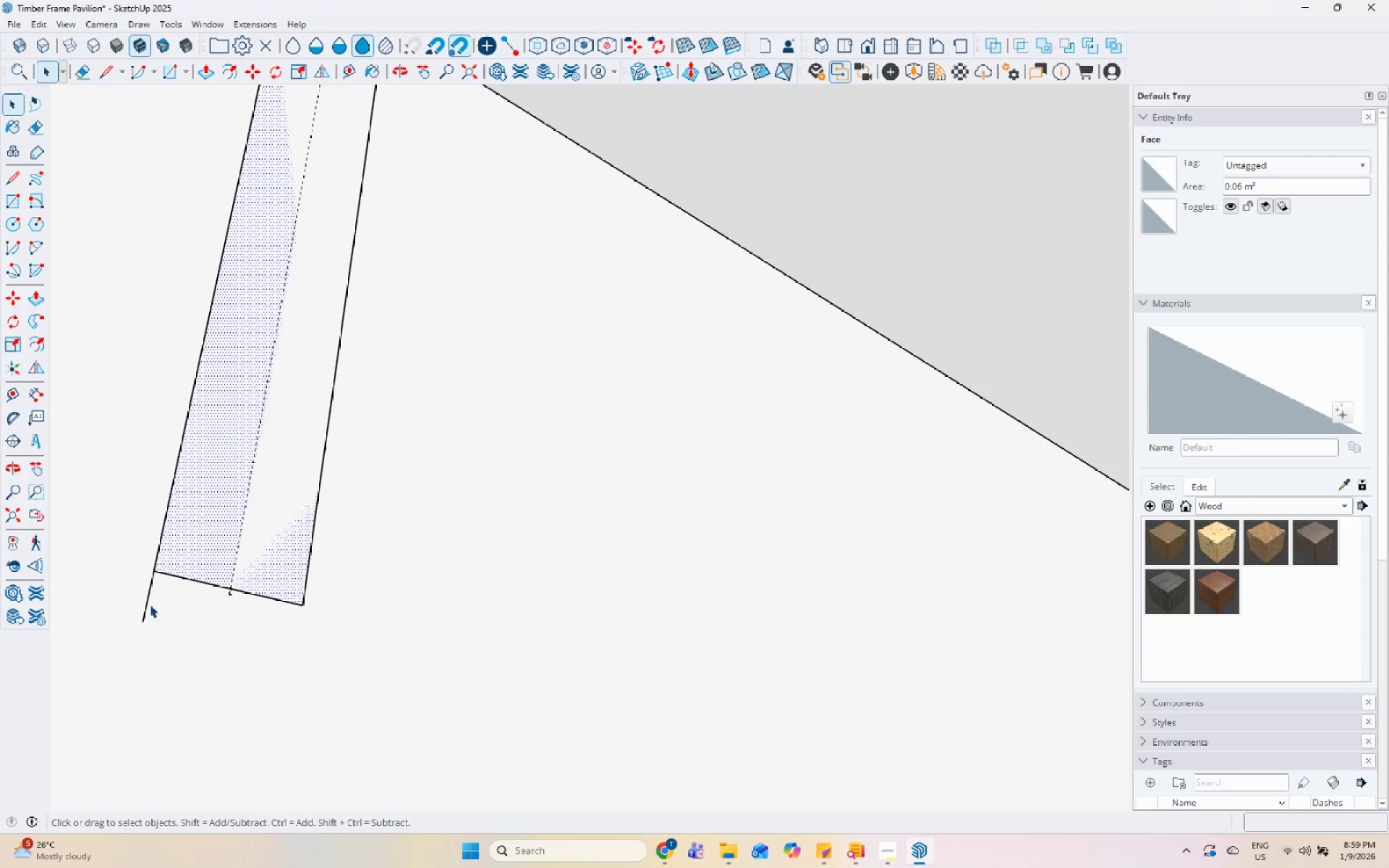 
right_click([147, 603])
 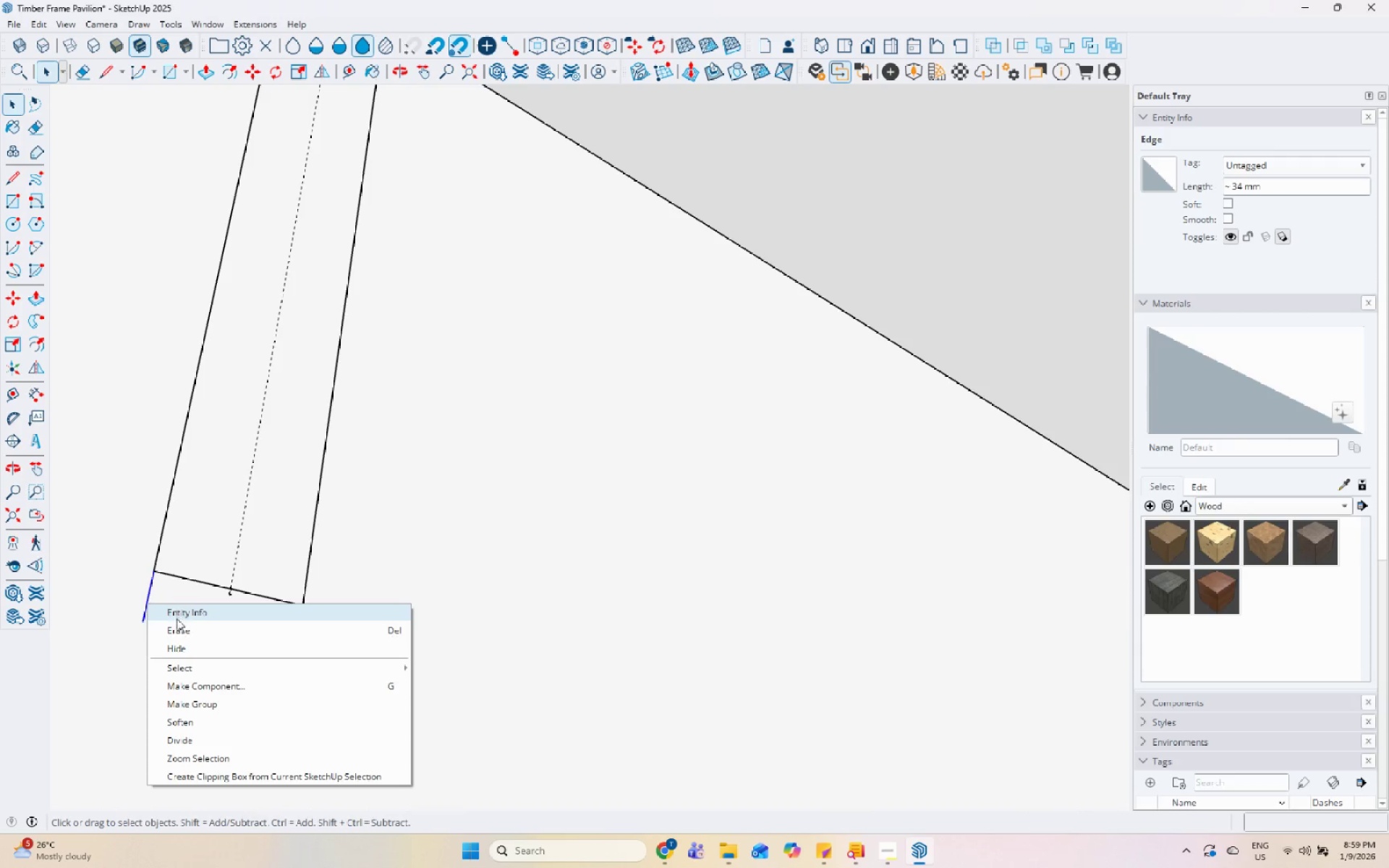 
left_click([175, 633])
 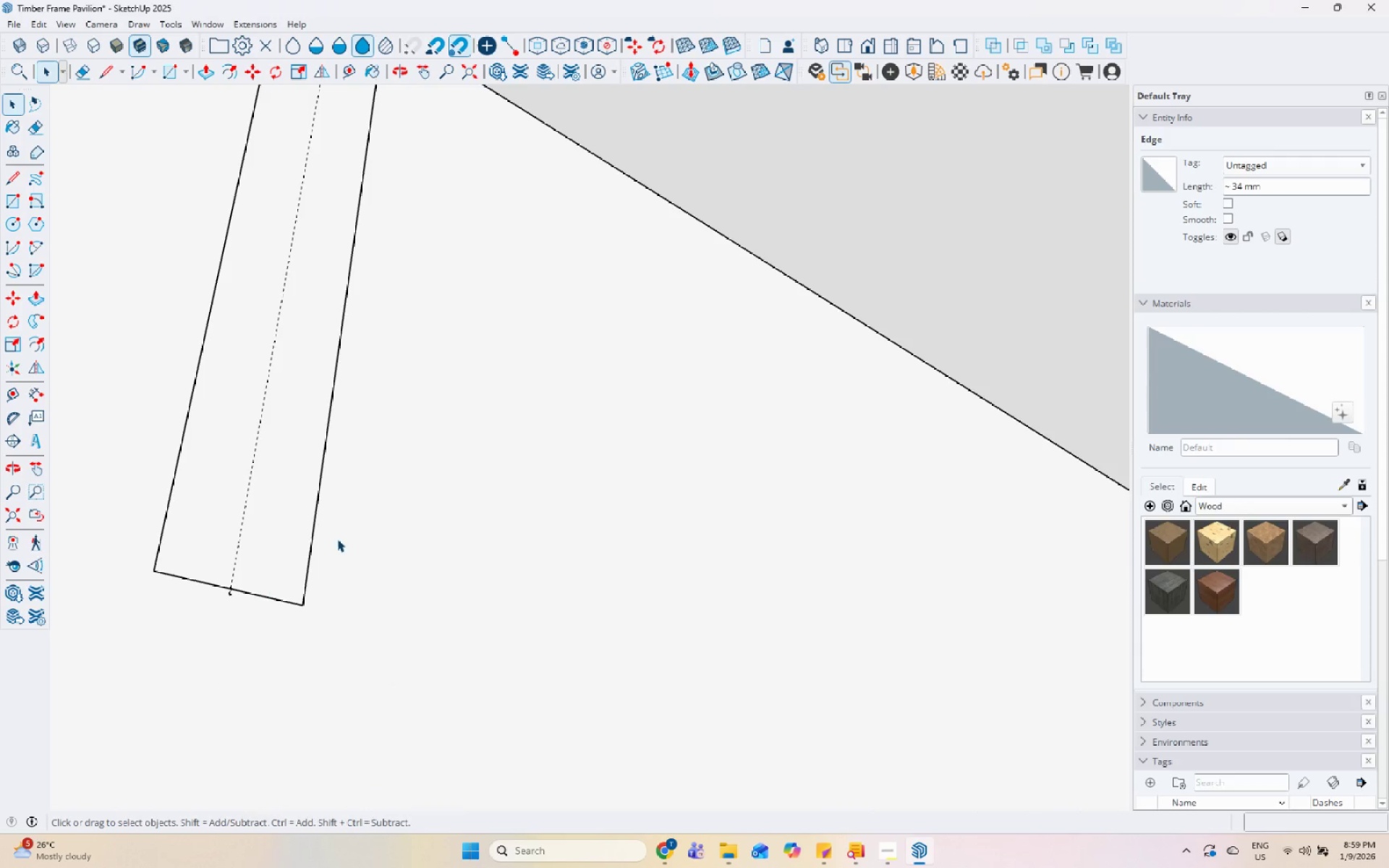 
left_click([300, 520])
 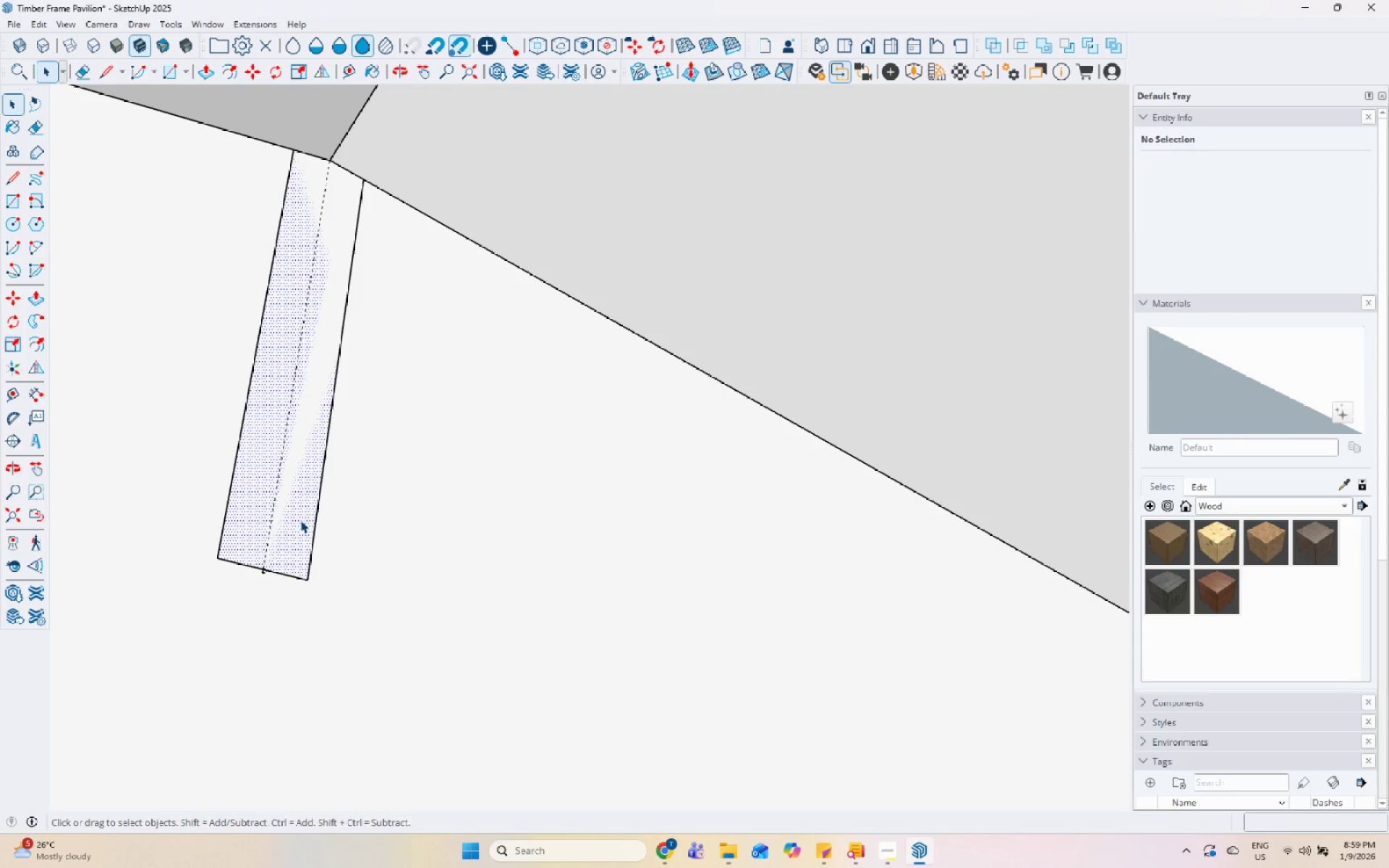 
scroll: coordinate [306, 537], scroll_direction: down, amount: 5.0
 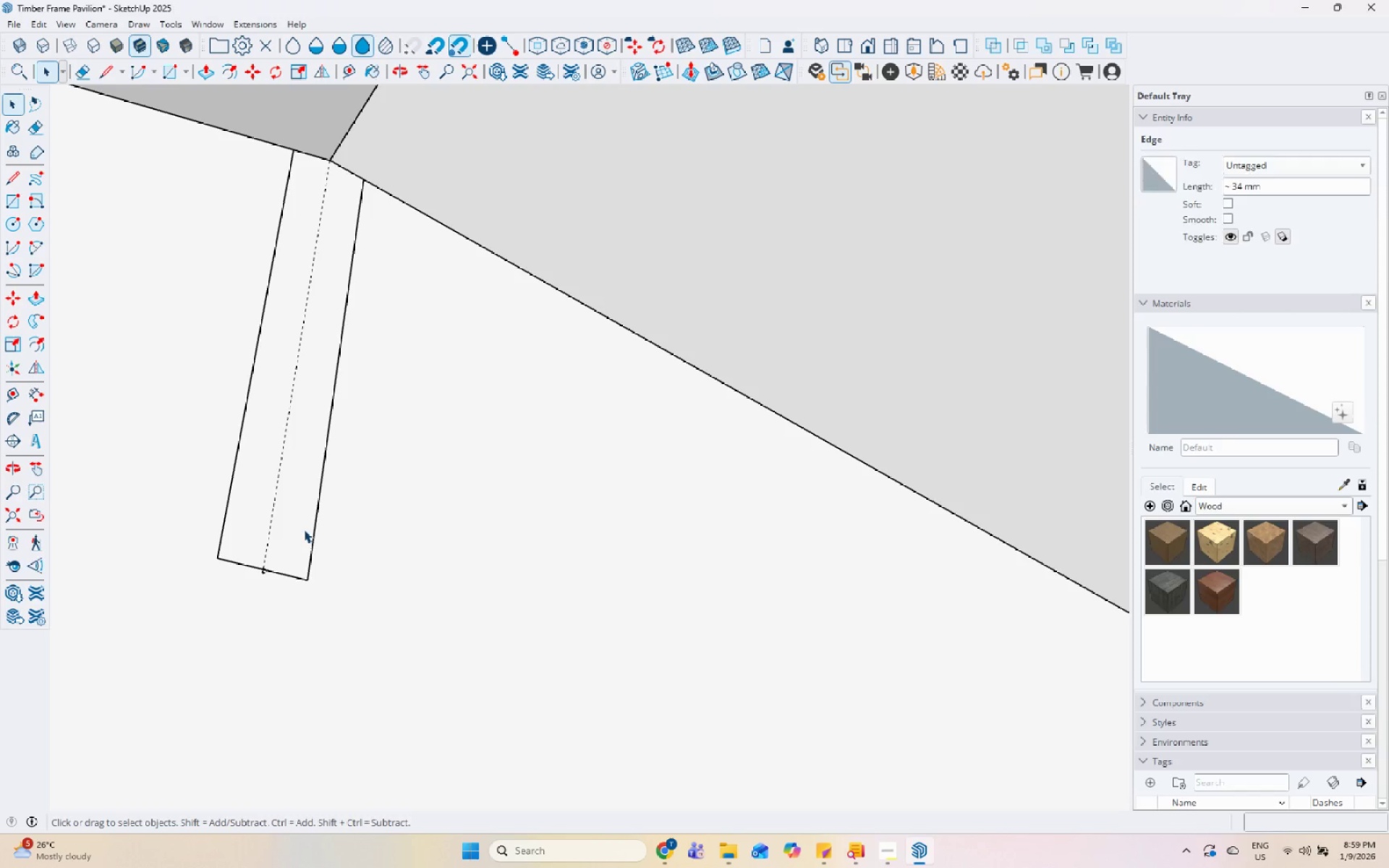 
key(P)
 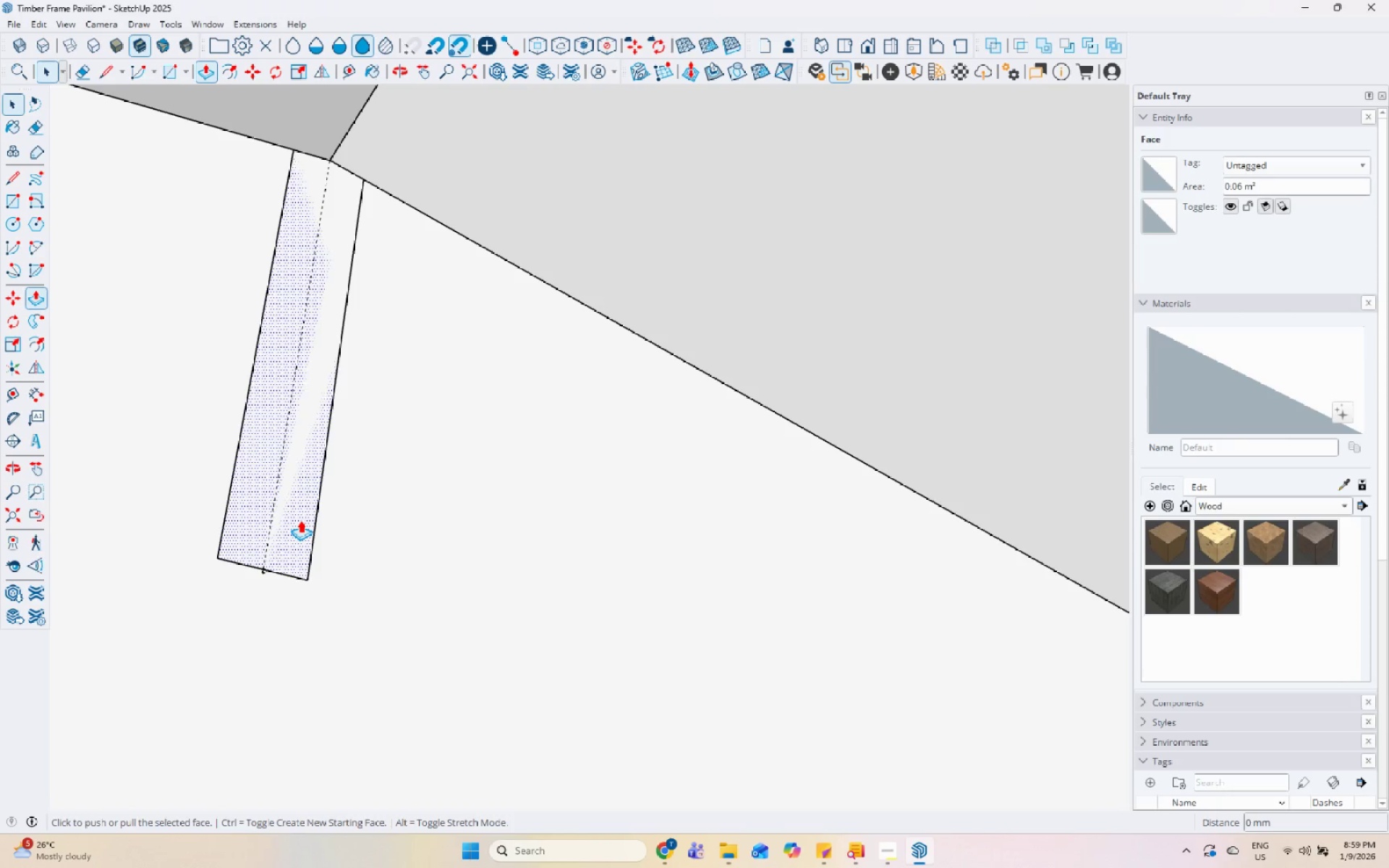 
left_click([300, 520])
 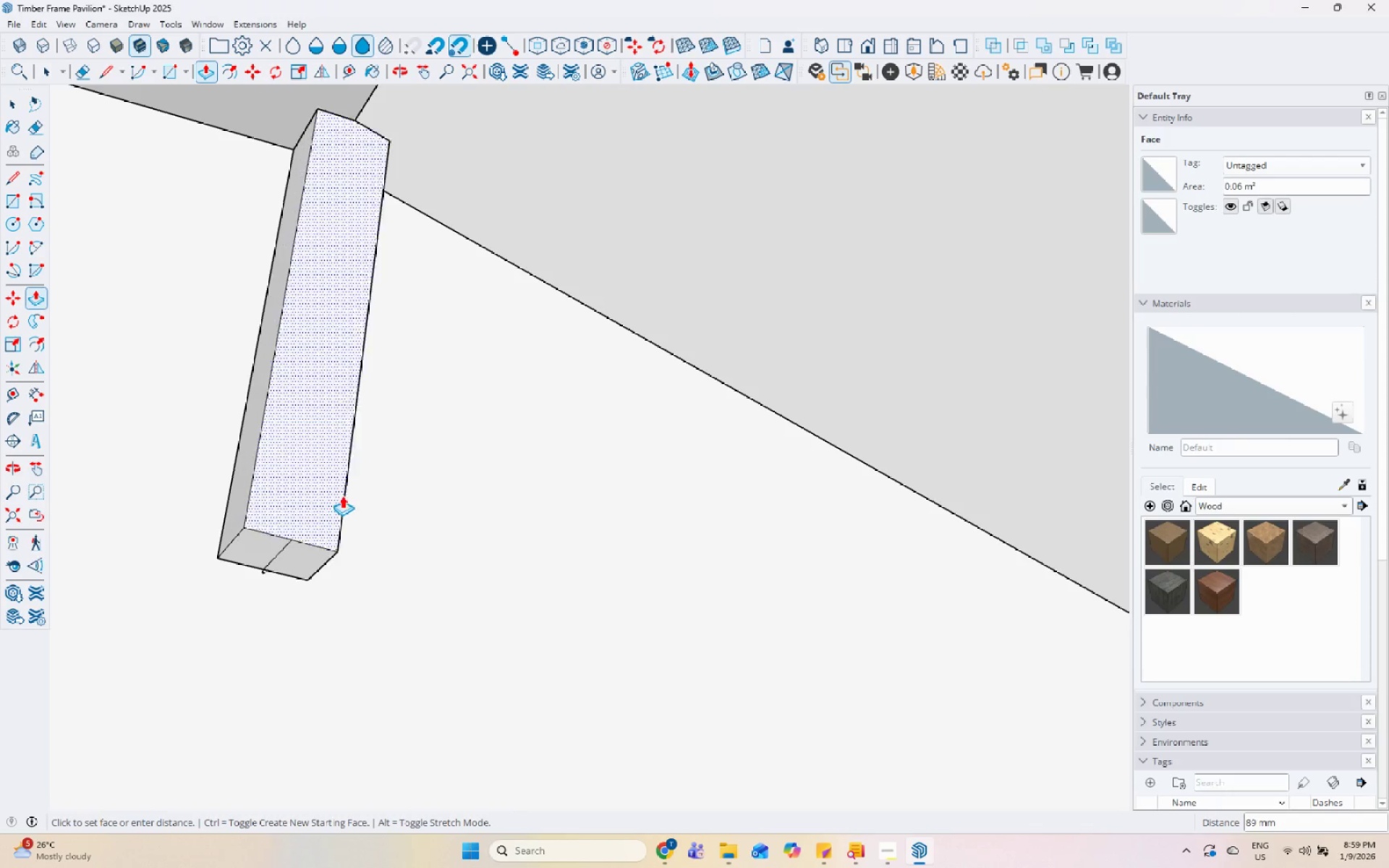 
scroll: coordinate [171, 466], scroll_direction: down, amount: 73.0
 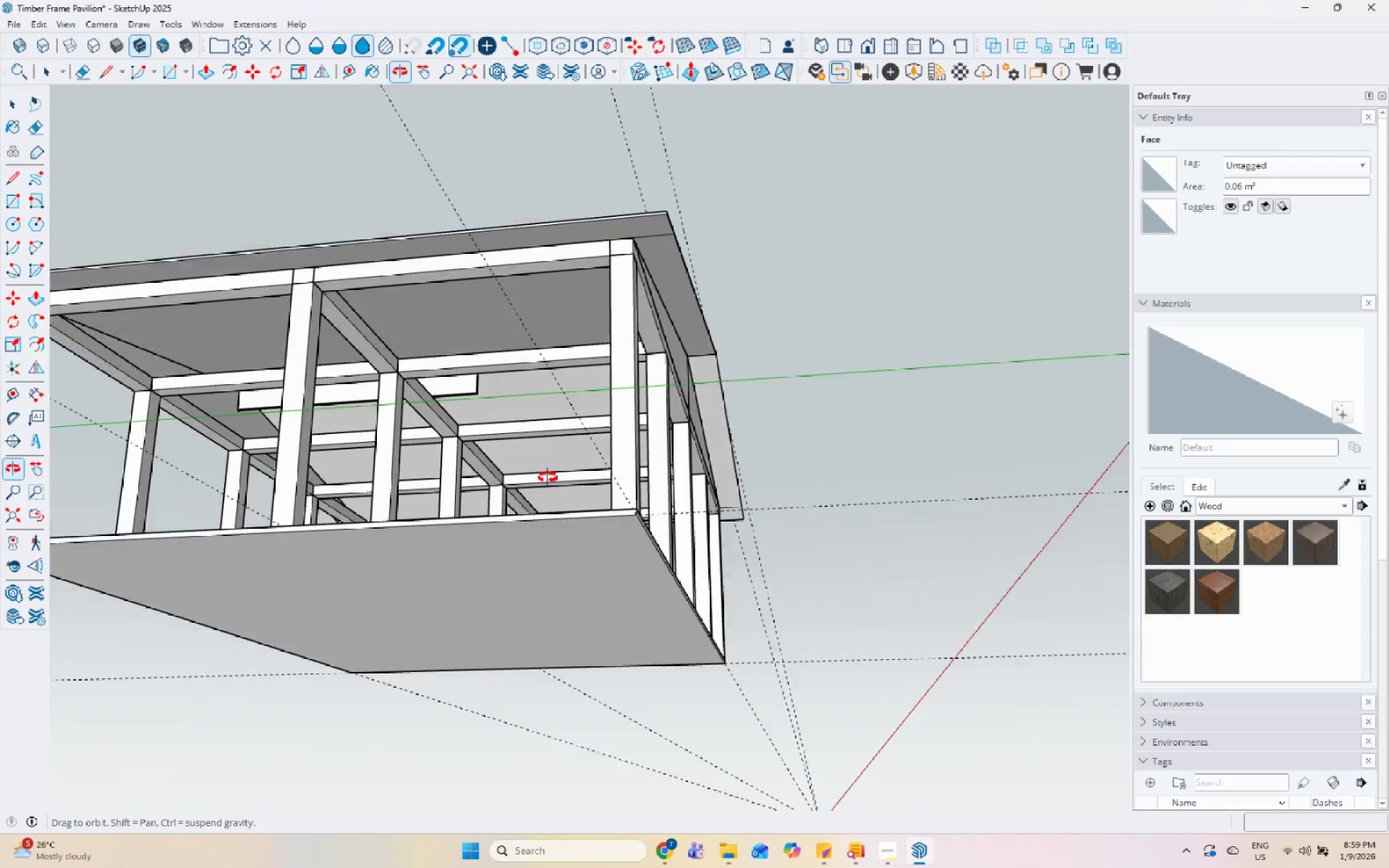 
scroll: coordinate [773, 445], scroll_direction: up, amount: 10.0
 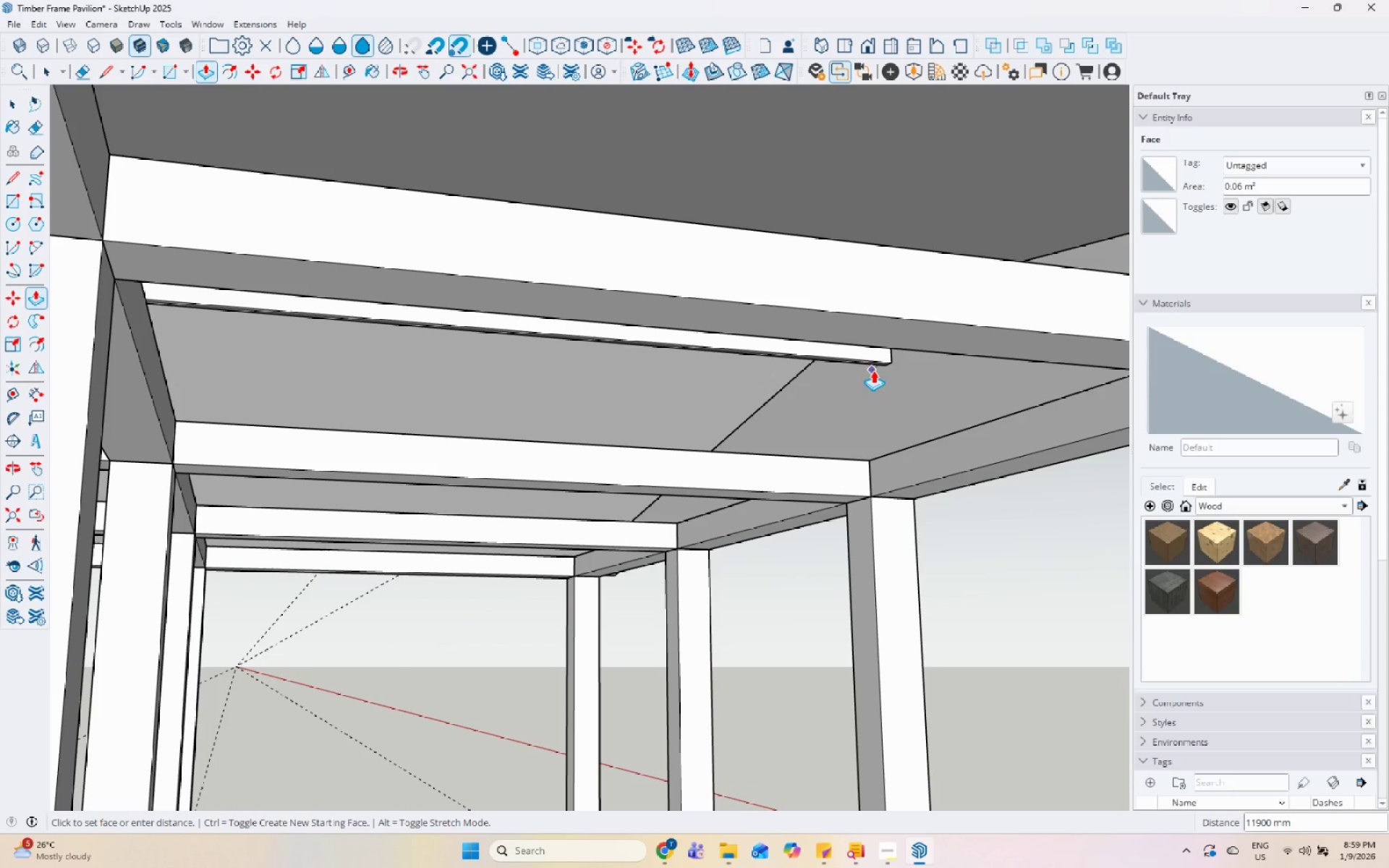 
left_click([882, 370])
 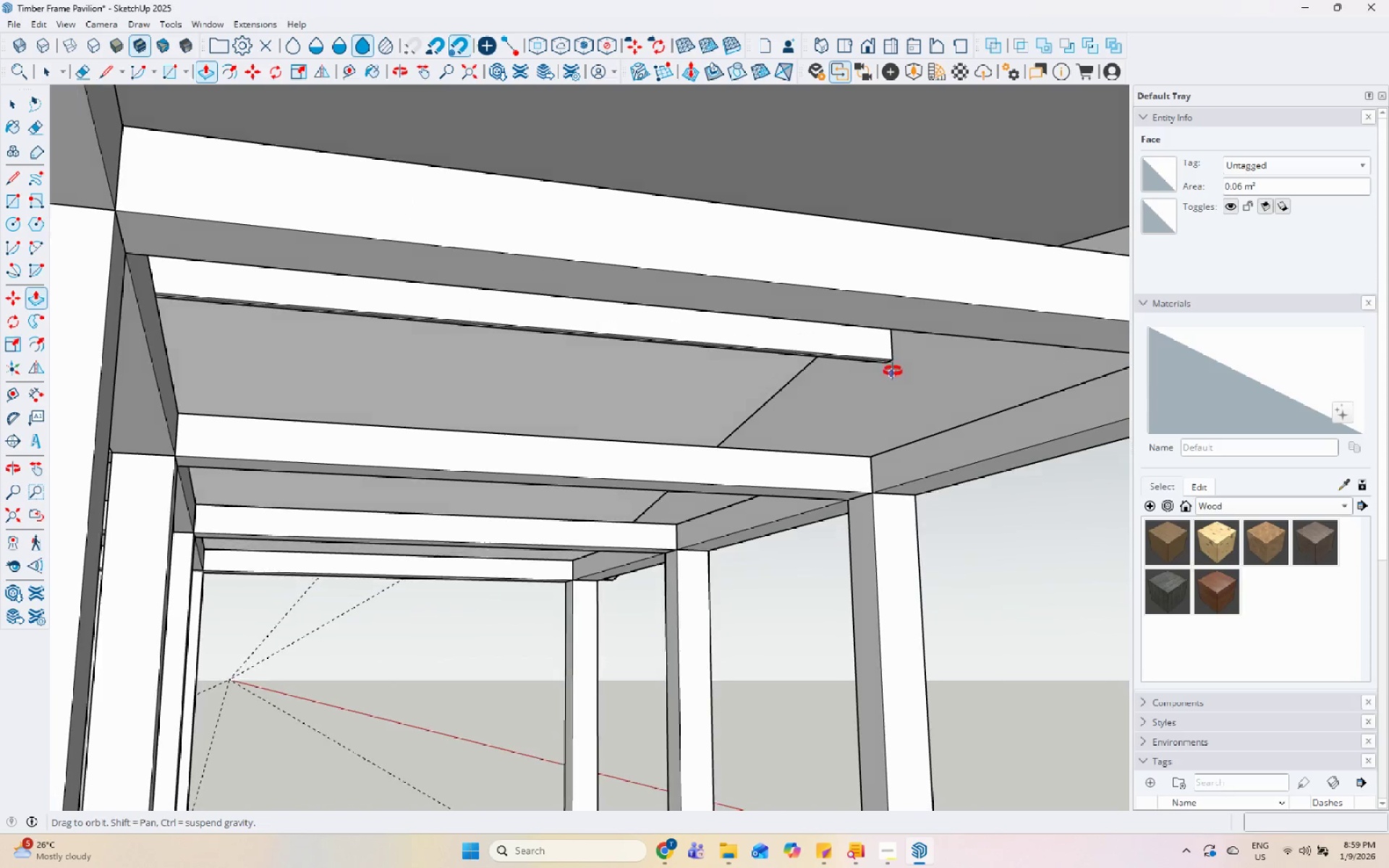 
key(Space)
 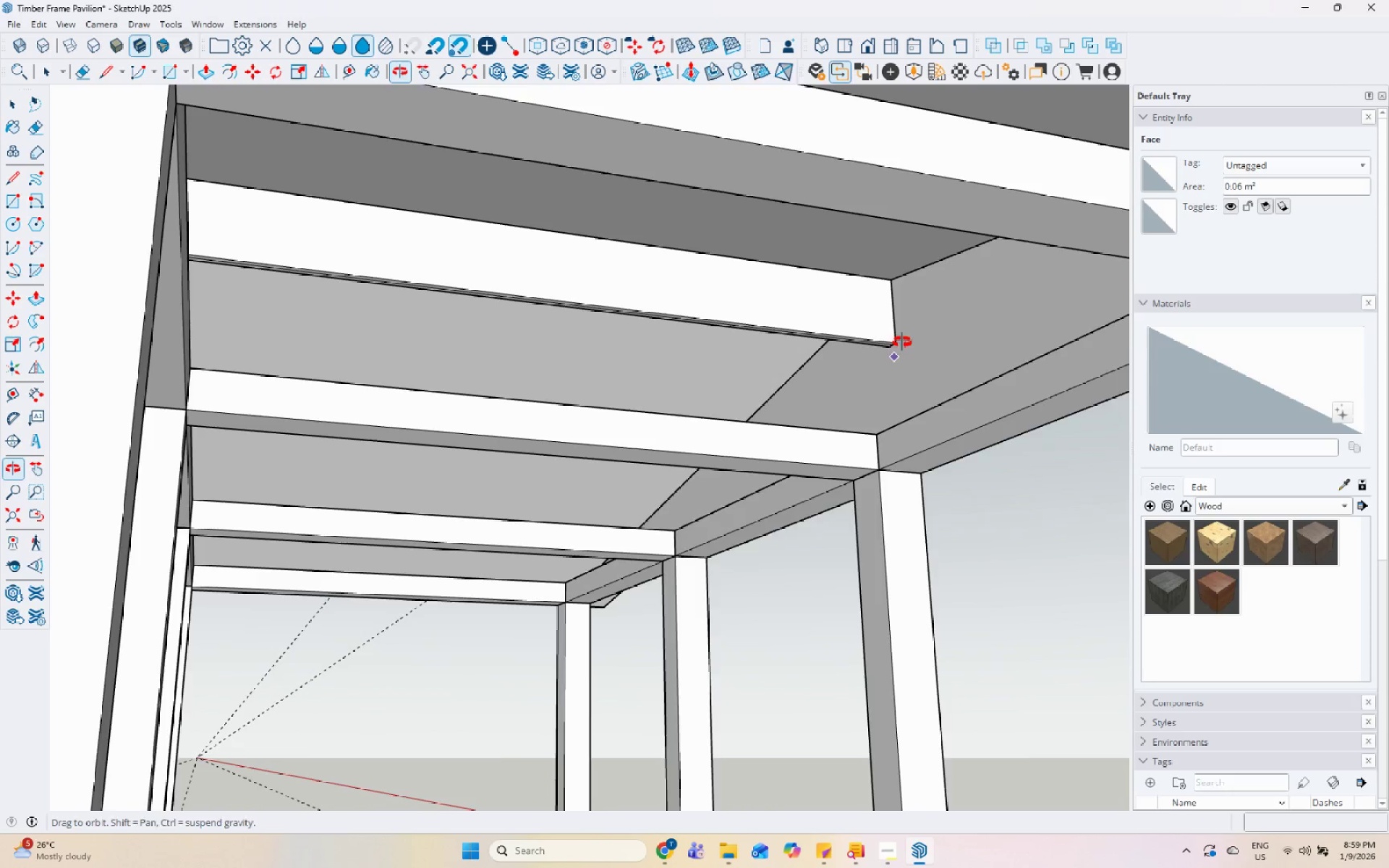 
left_click([891, 335])
 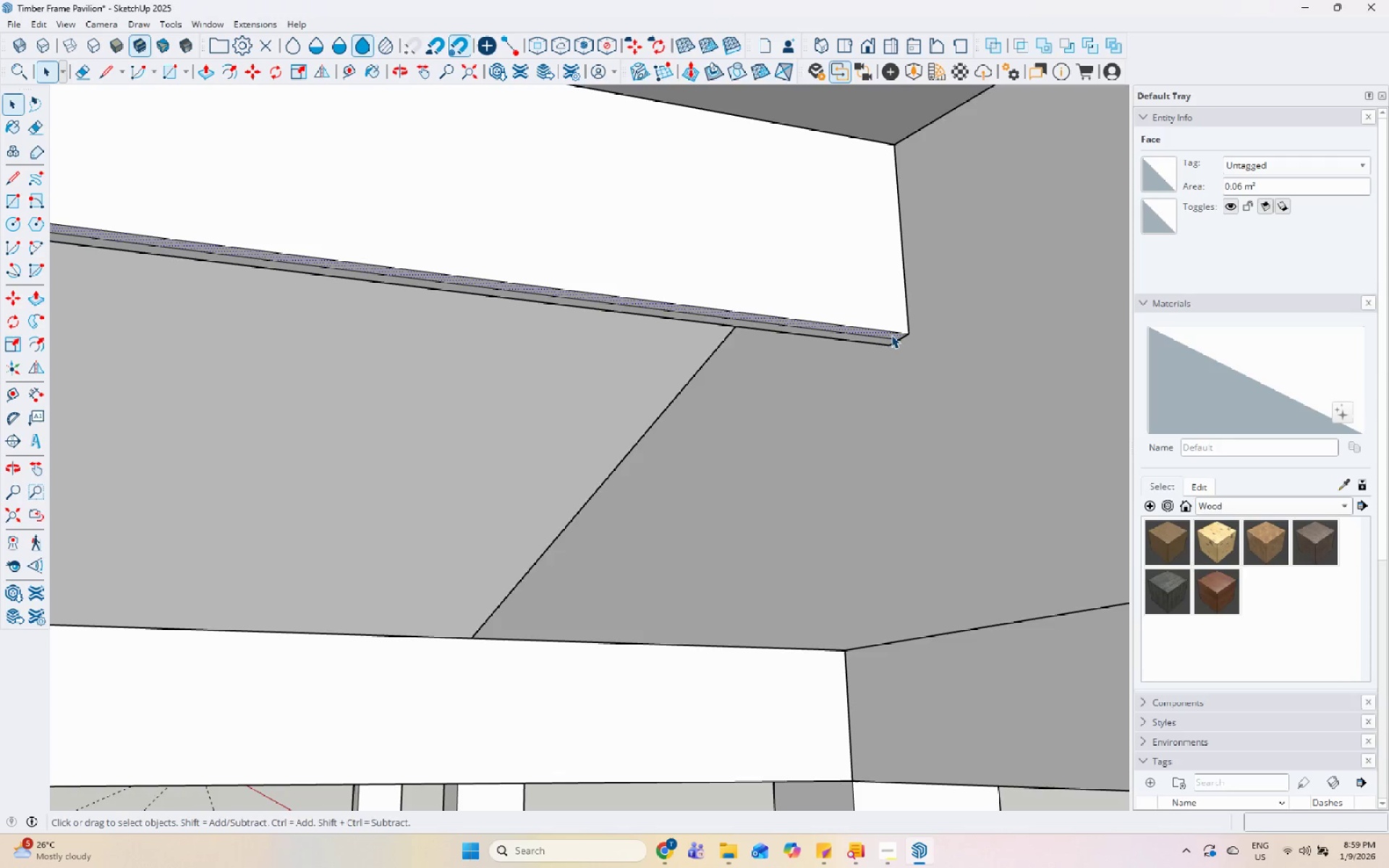 
scroll: coordinate [886, 345], scroll_direction: up, amount: 11.0